 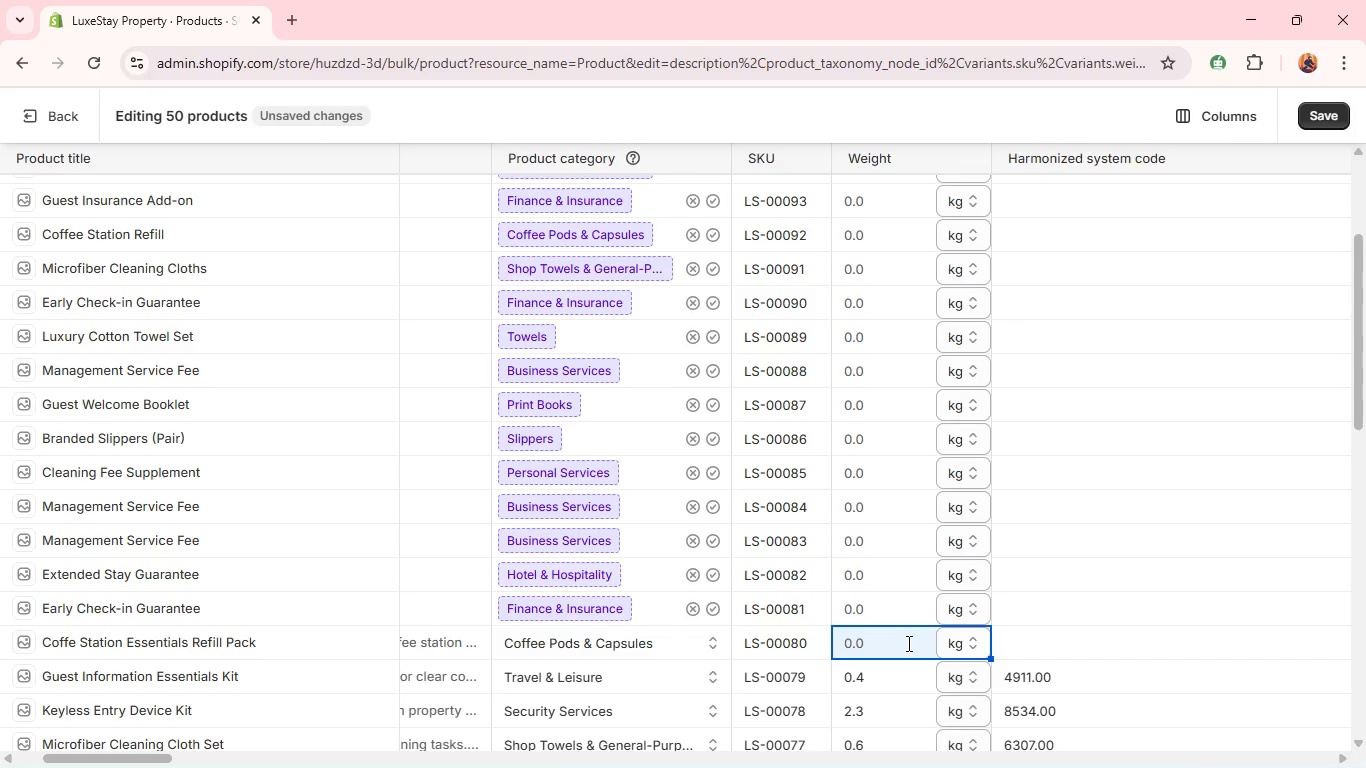 
key(0)
 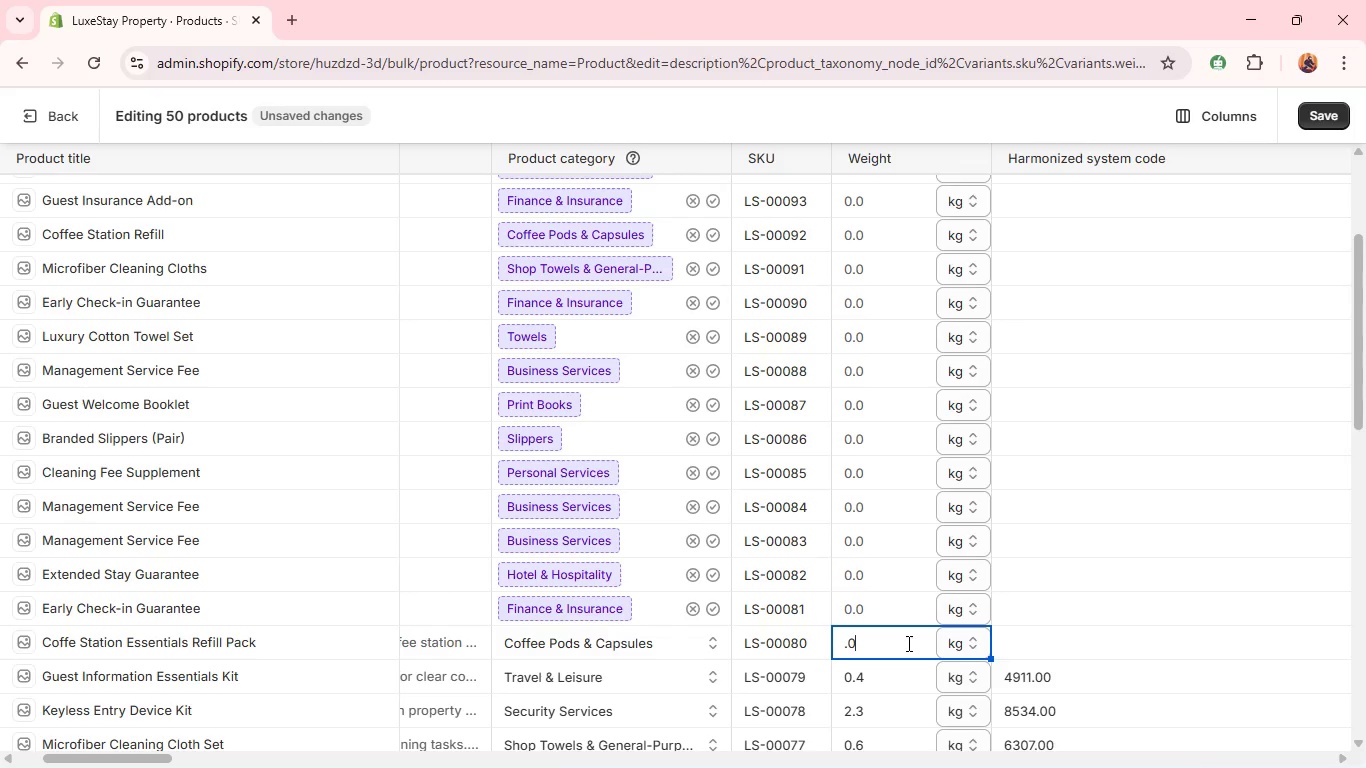 
key(Backspace)
 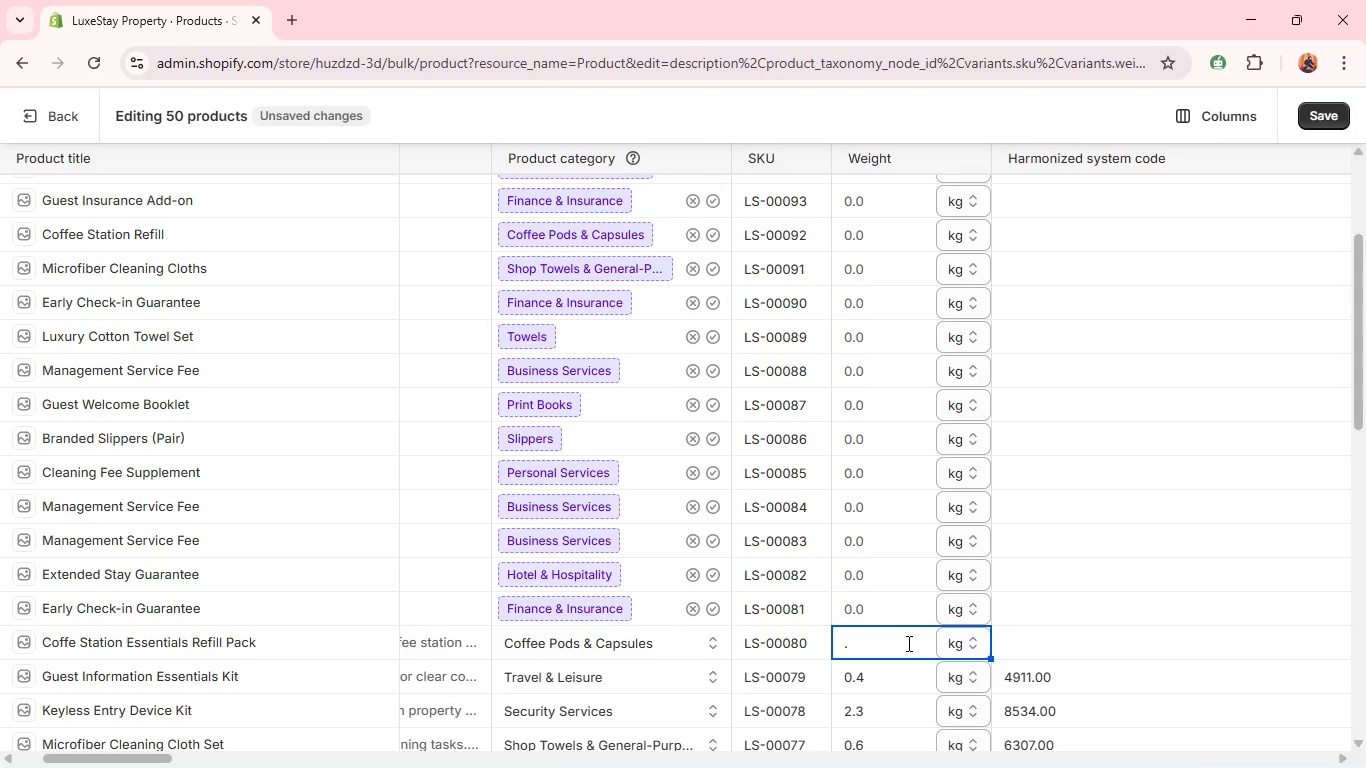 
key(7)
 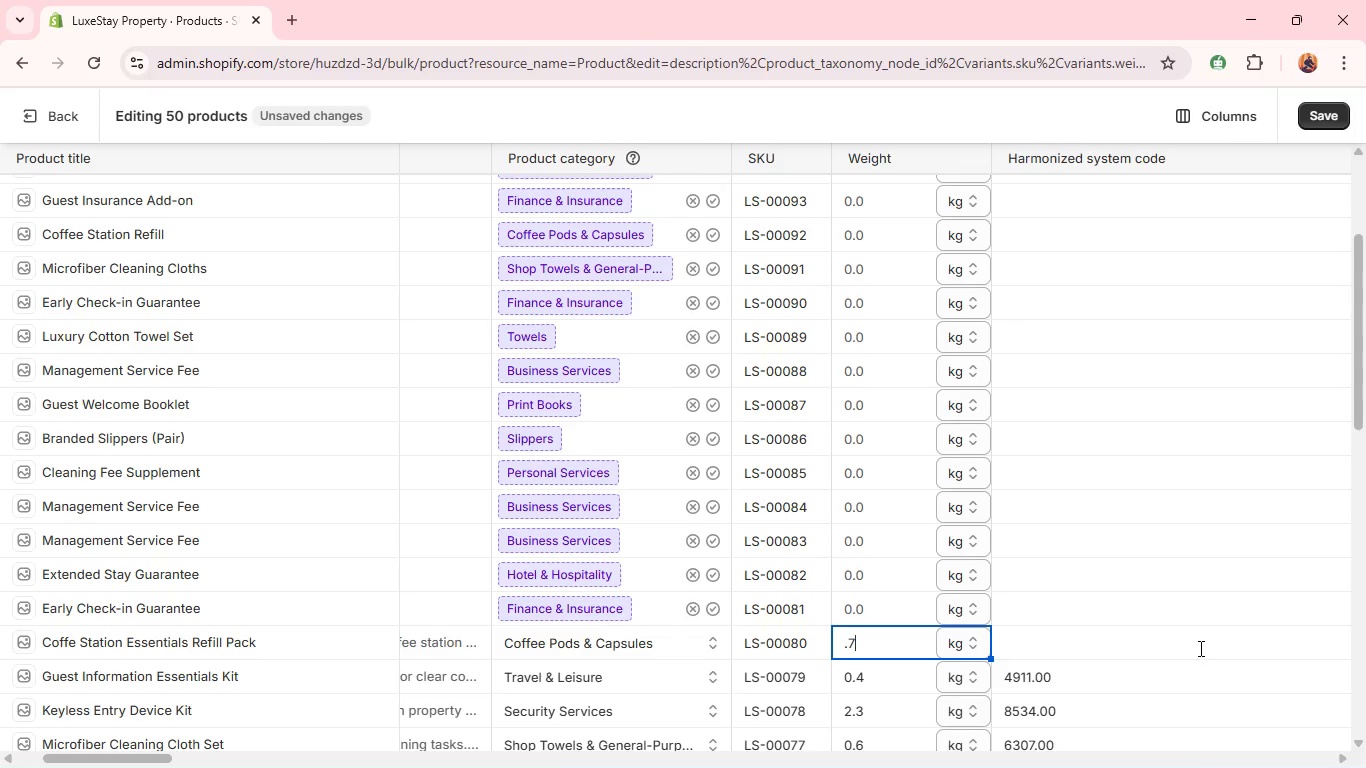 
left_click([1134, 651])
 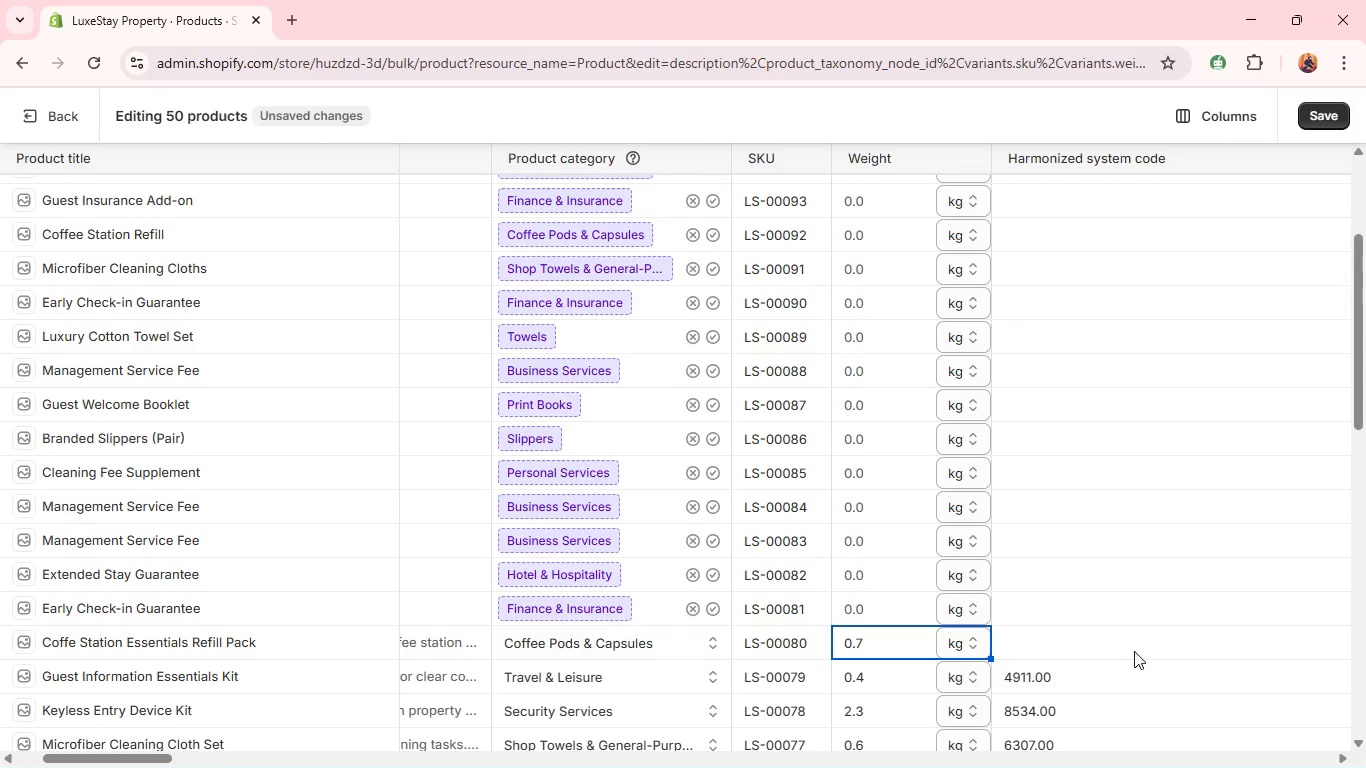 
type(2101.00)
 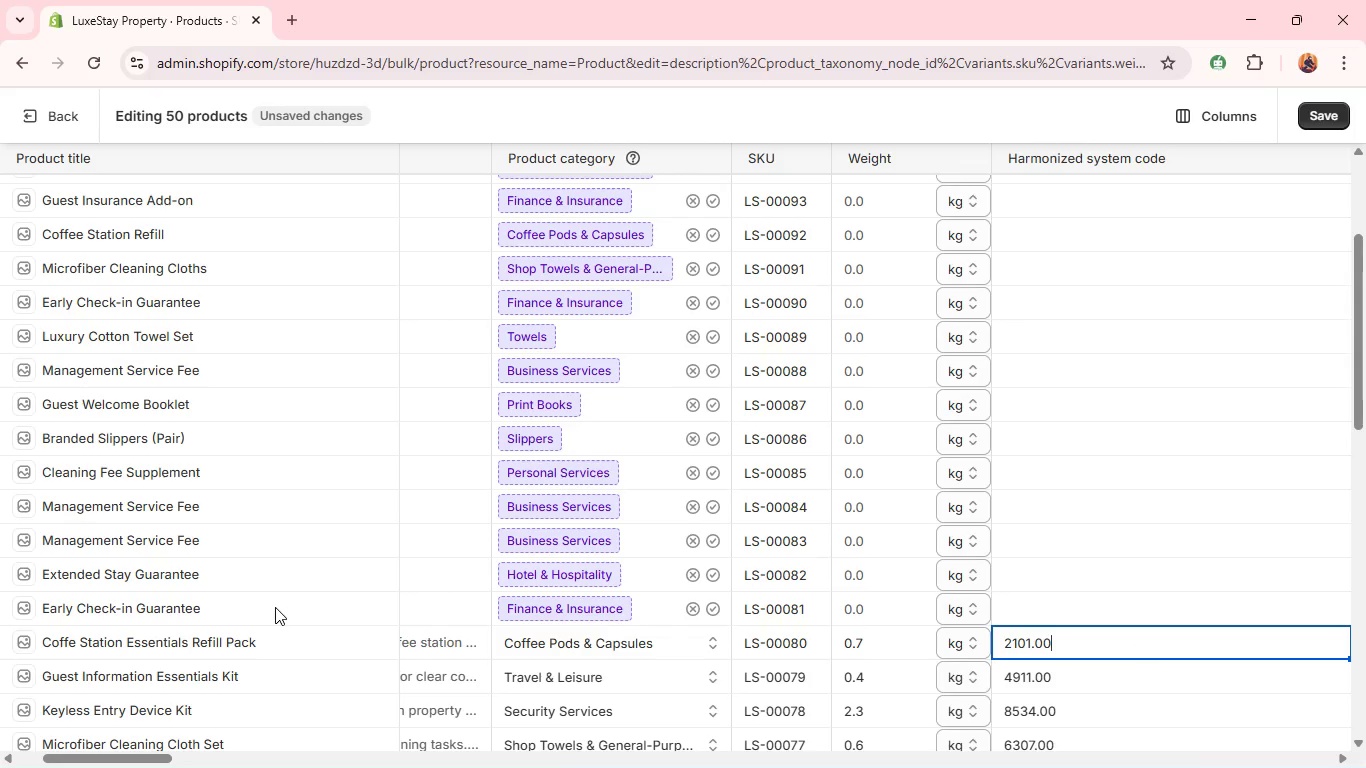 
left_click([277, 604])
 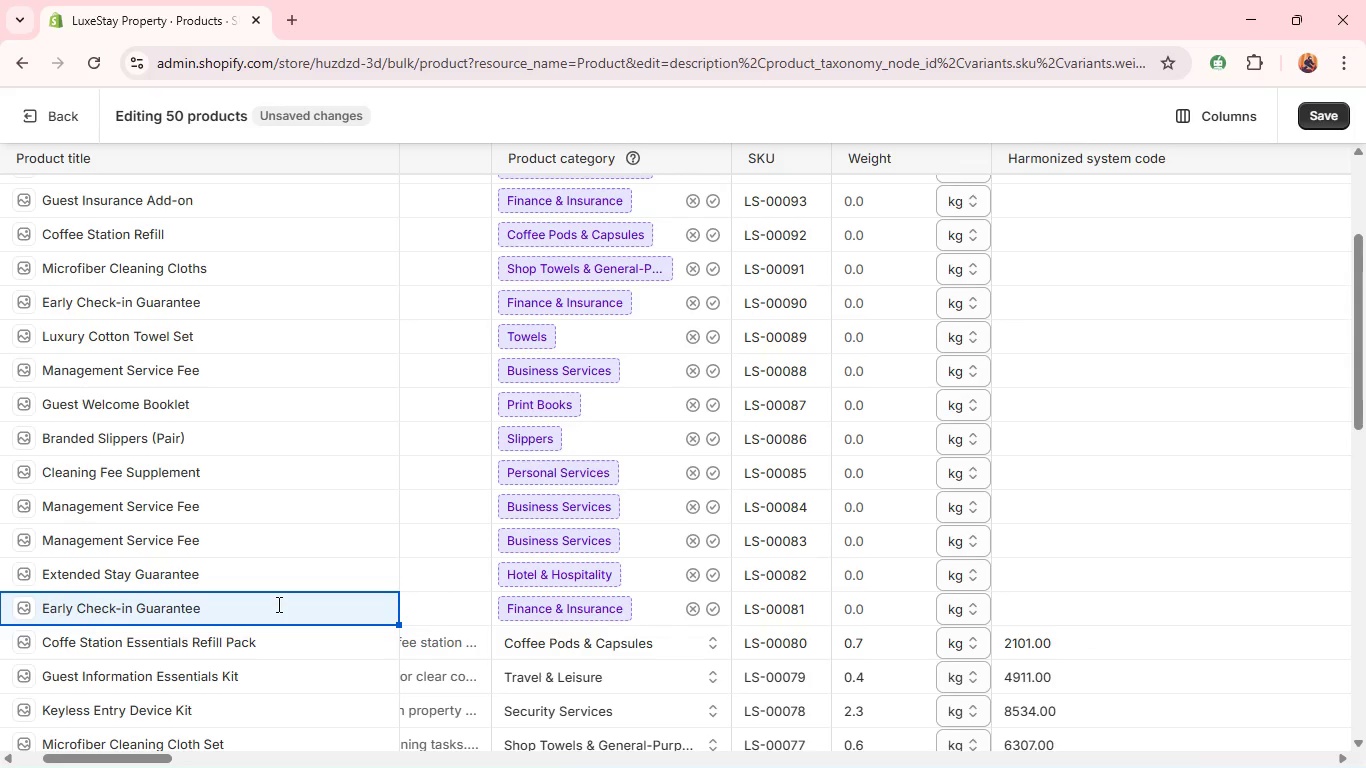 
double_click([277, 604])
 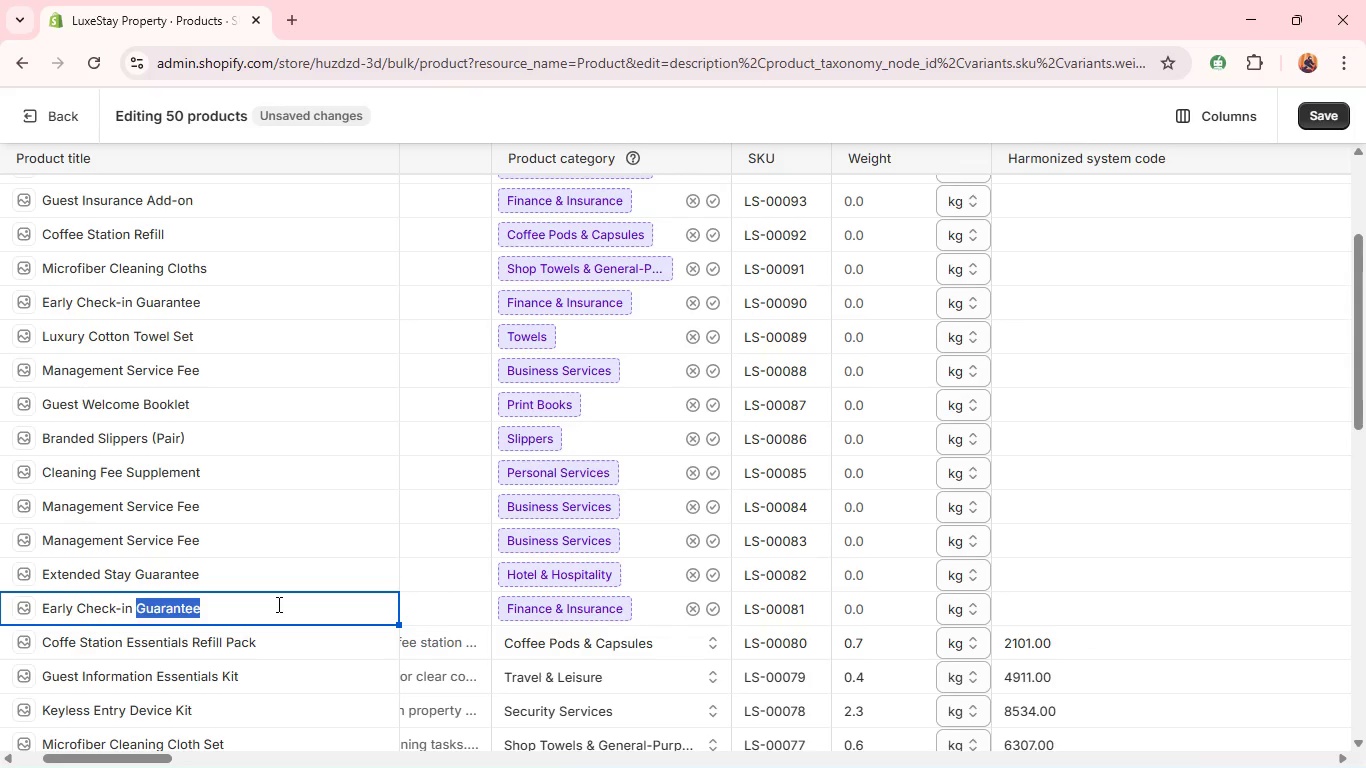 
type(Essentials Kit)
 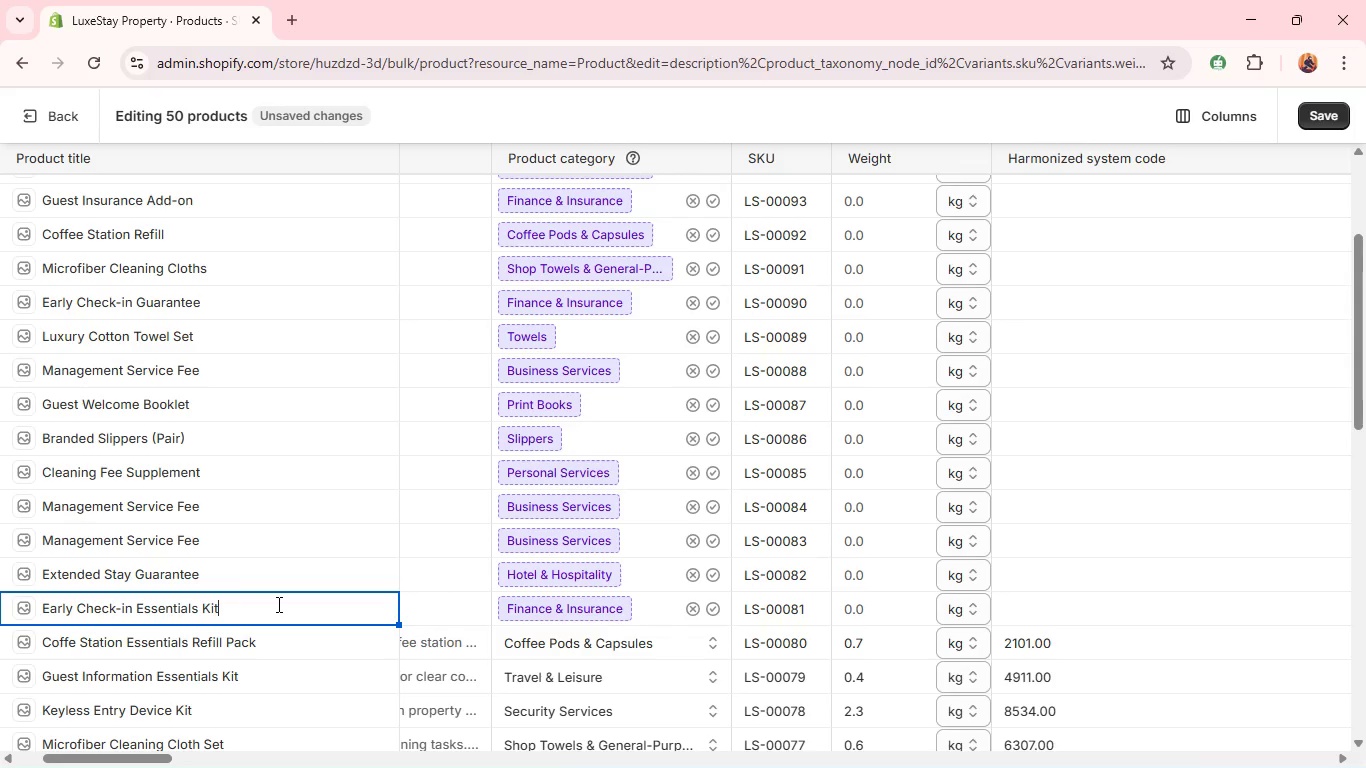 
wait(12.58)
 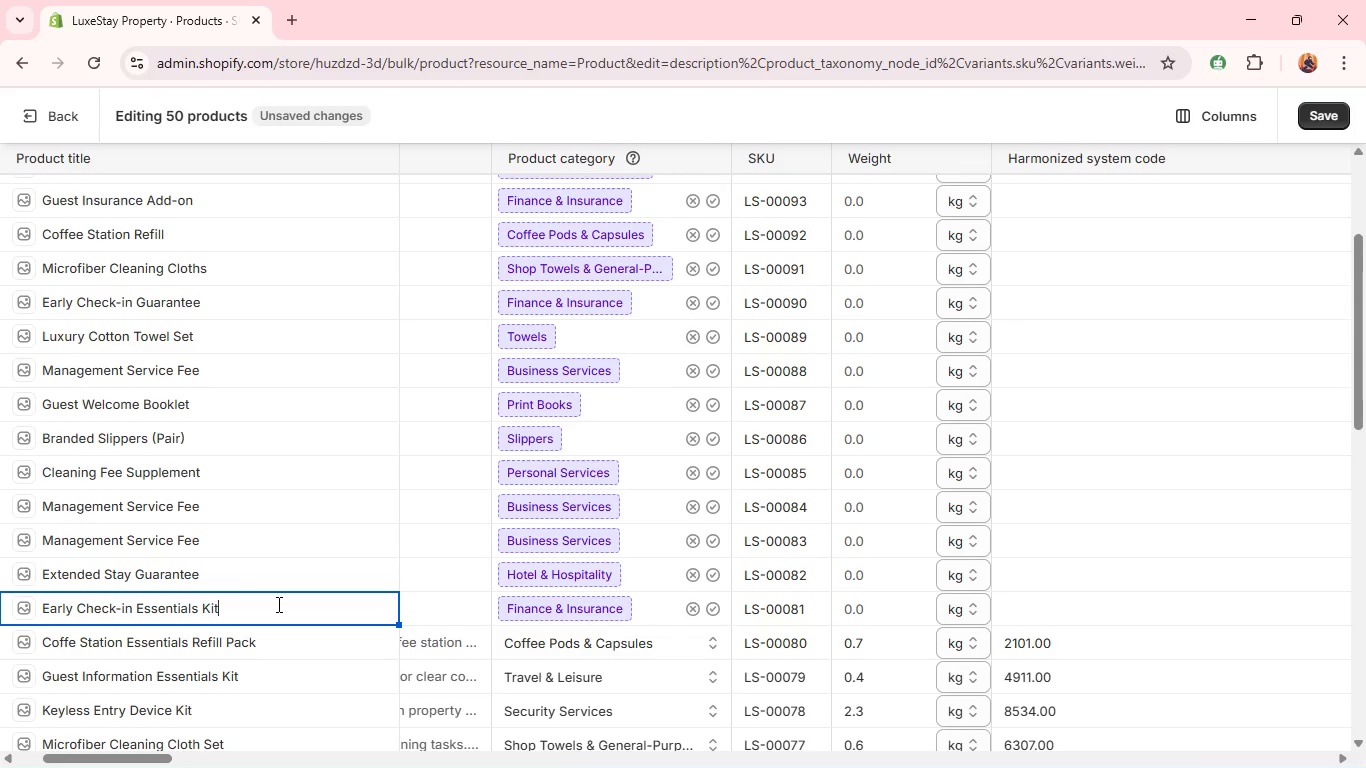 
left_click([436, 609])
 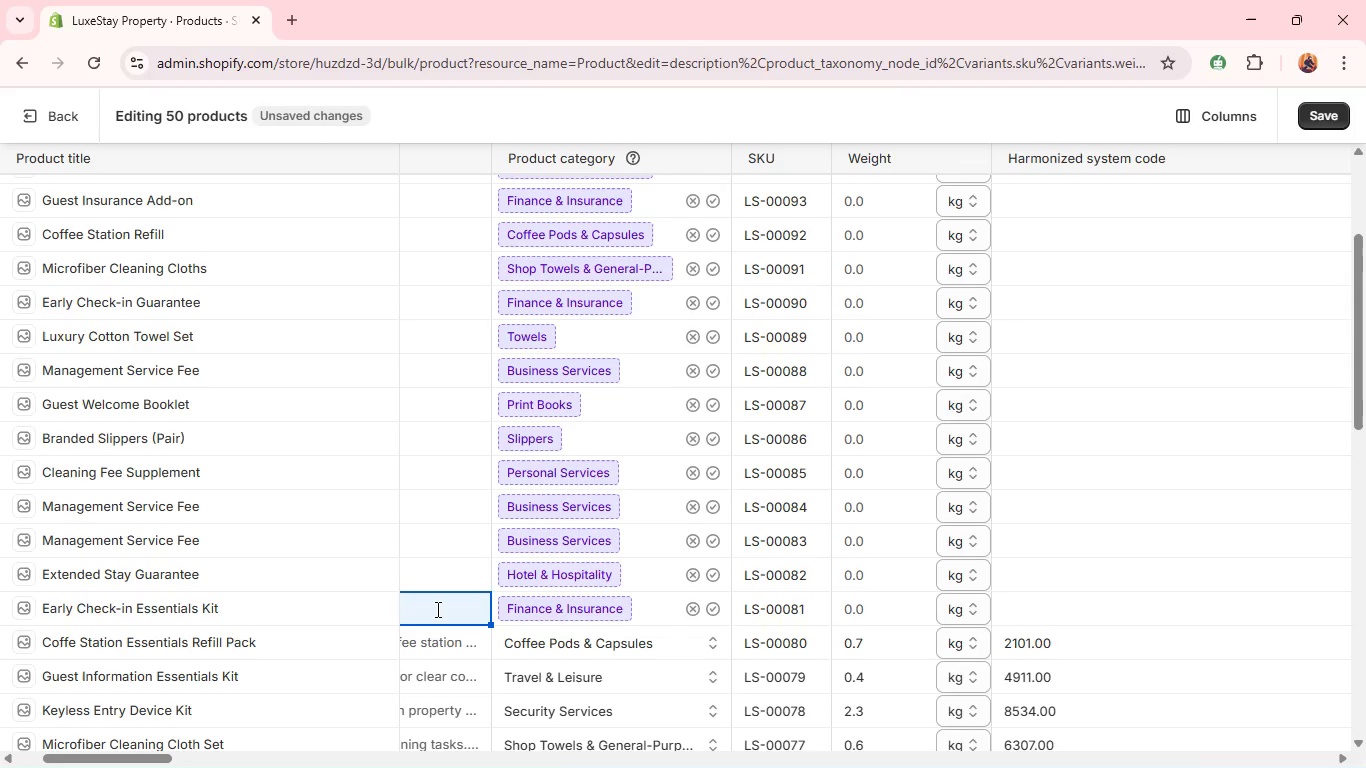 
double_click([436, 609])
 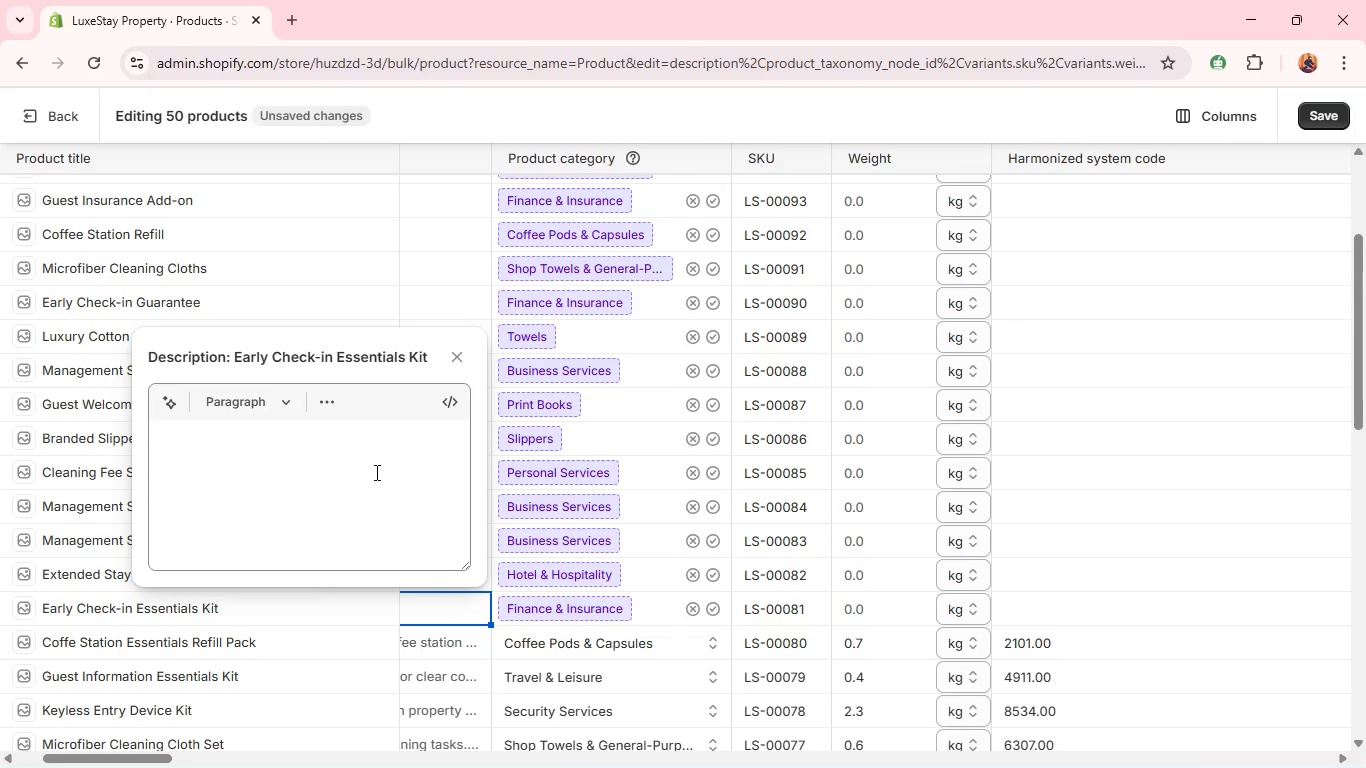 
left_click([332, 459])
 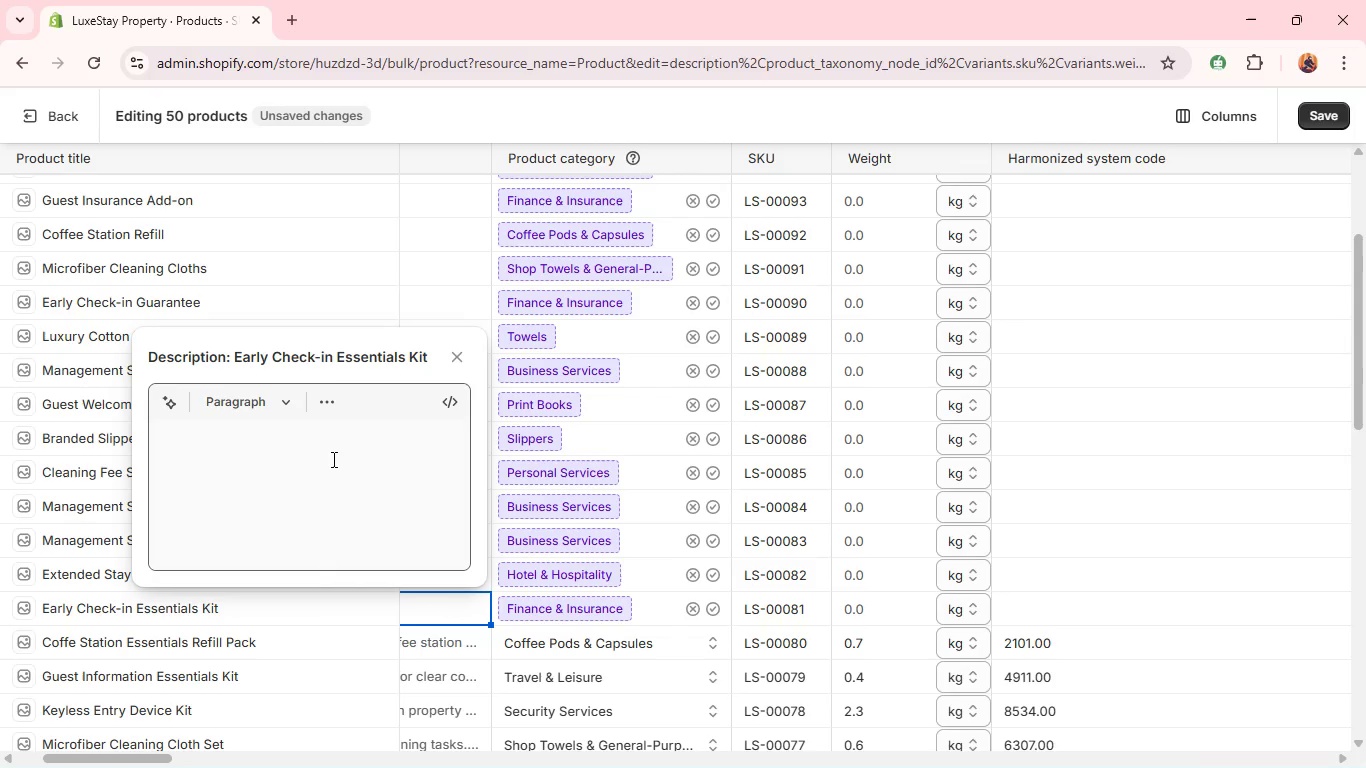 
type(A refill pack)
 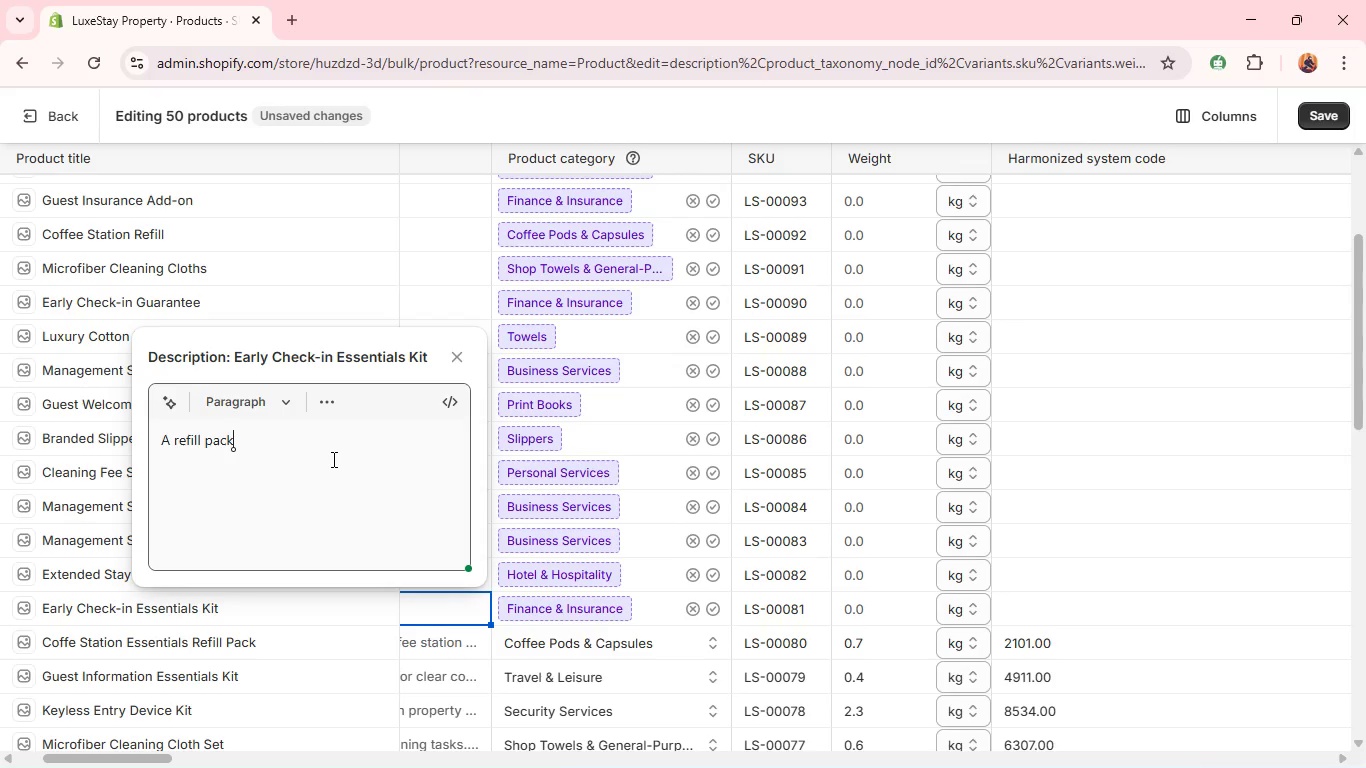 
wait(14.28)
 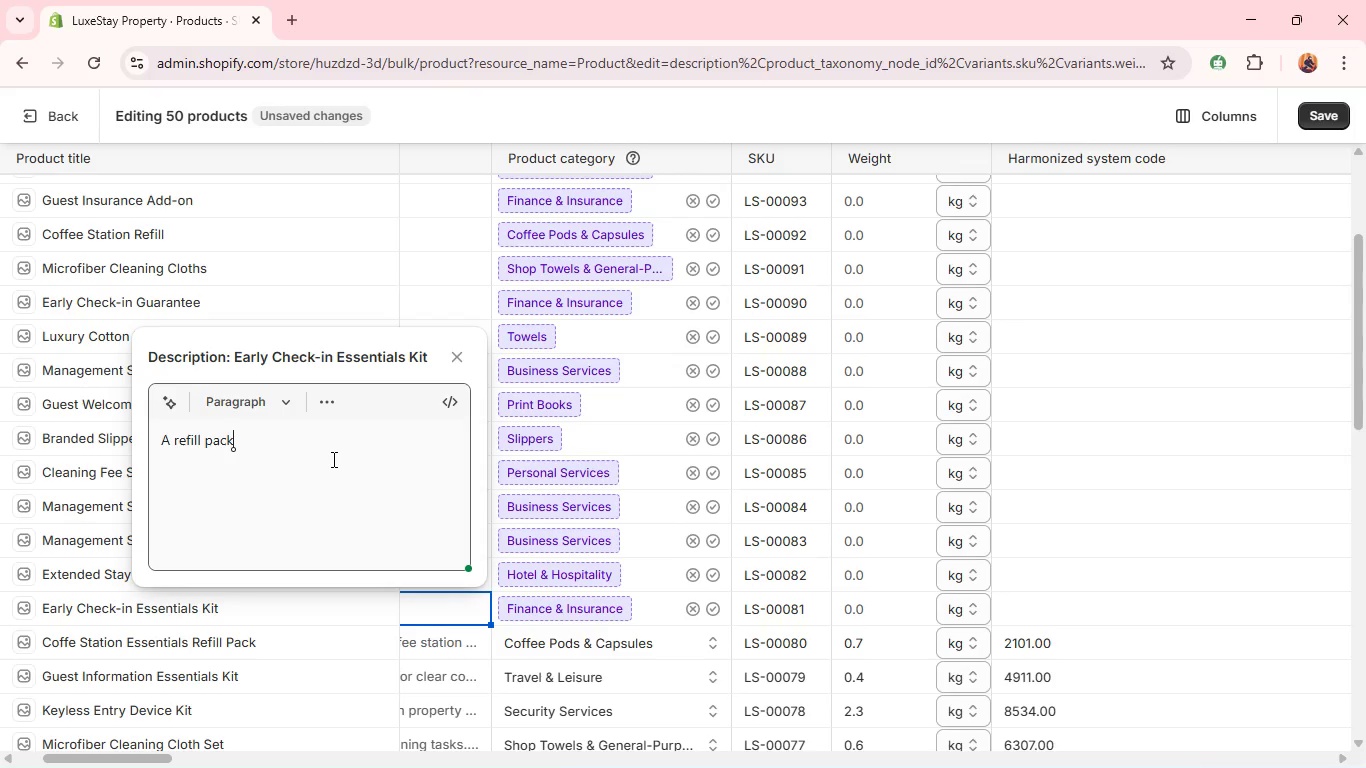 
key(Backspace)
key(Backspace)
key(Backspace)
key(Backspace)
key(Backspace)
key(Backspace)
key(Backspace)
key(Backspace)
key(Backspace)
key(Backspace)
key(Backspace)
type(compact kit designed for early guest arrivals.)
 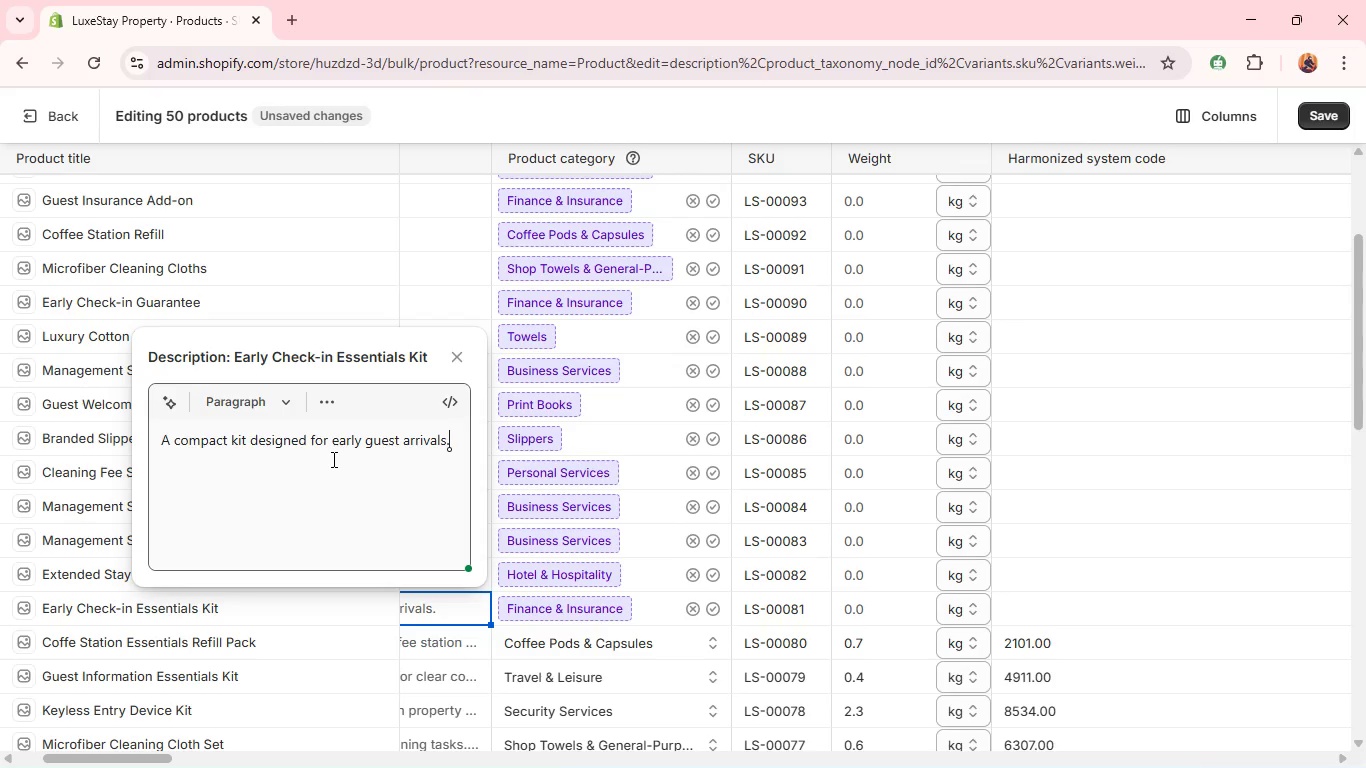 
key(Shift+Enter)
 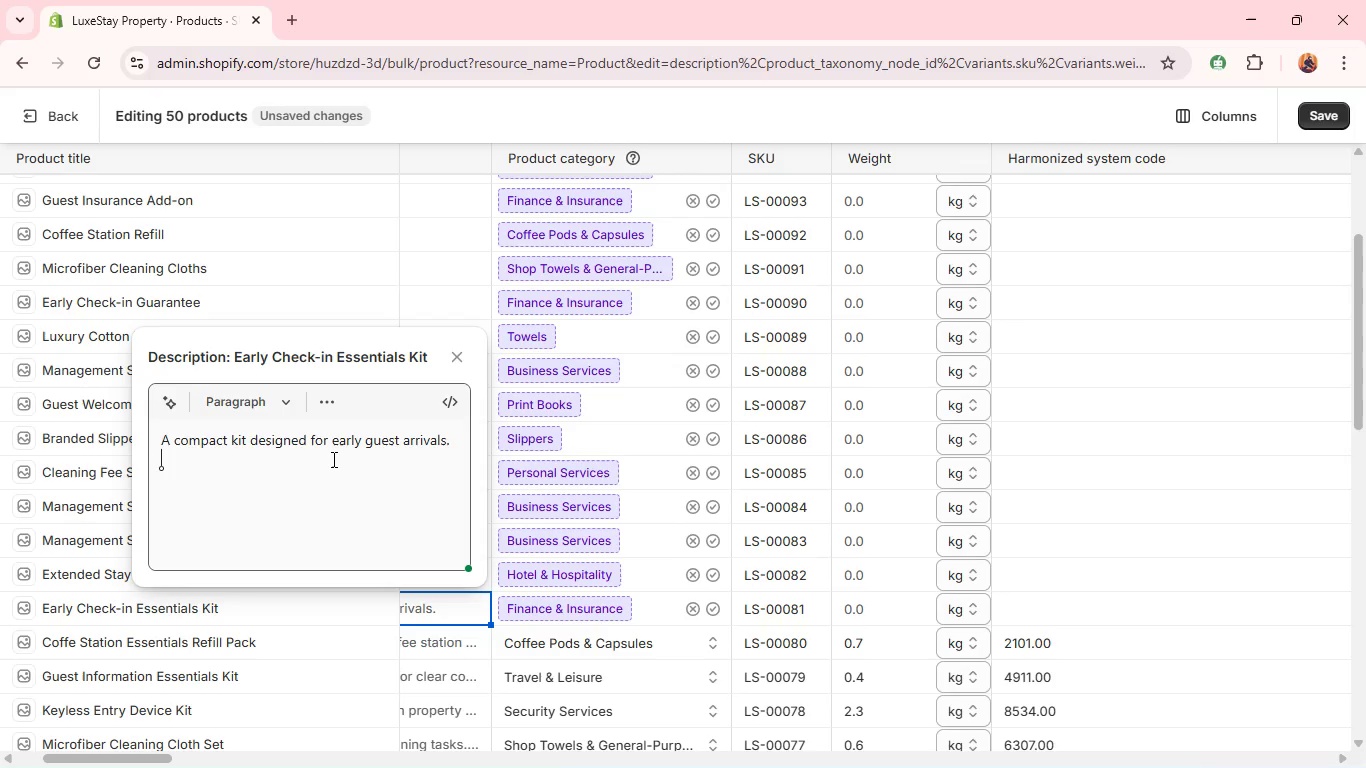 
type(Includes basic essentials for immediate comfort.)
 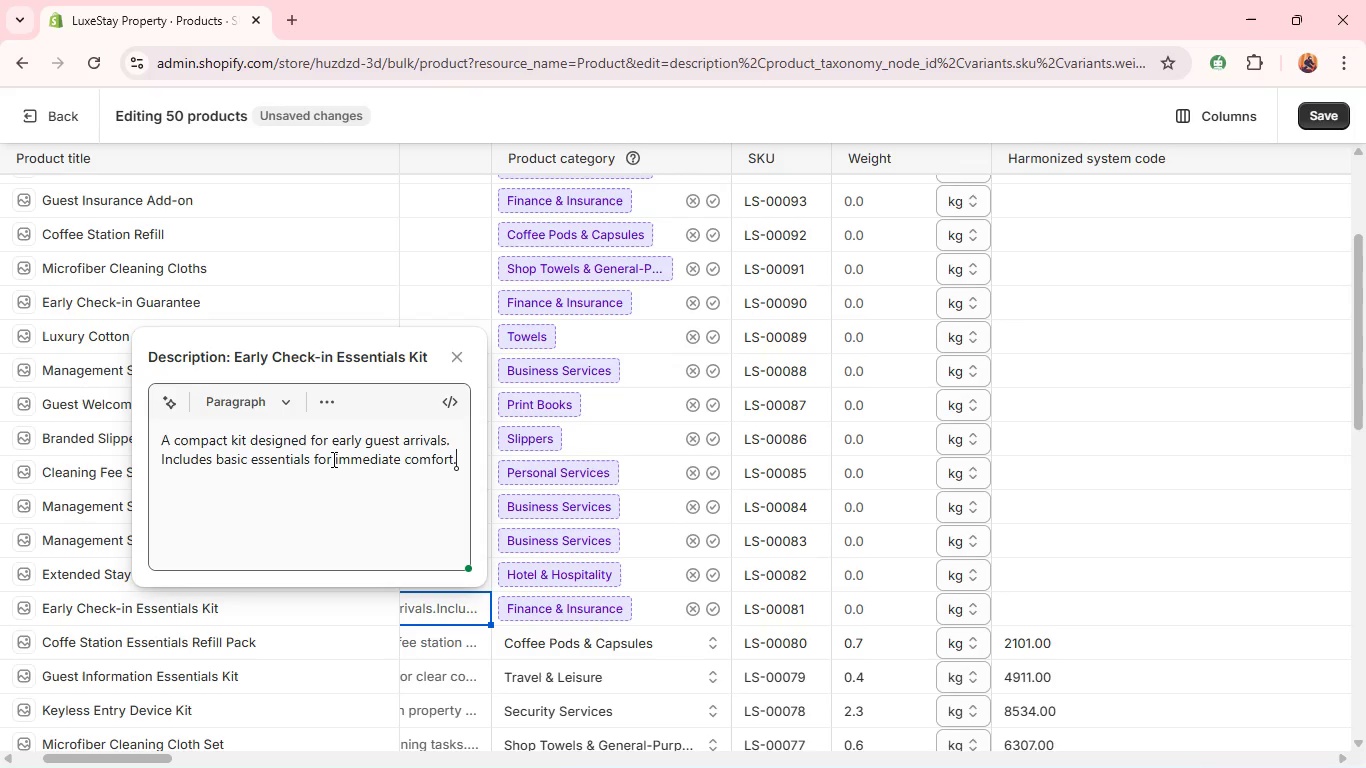 
key(Shift+Enter)
 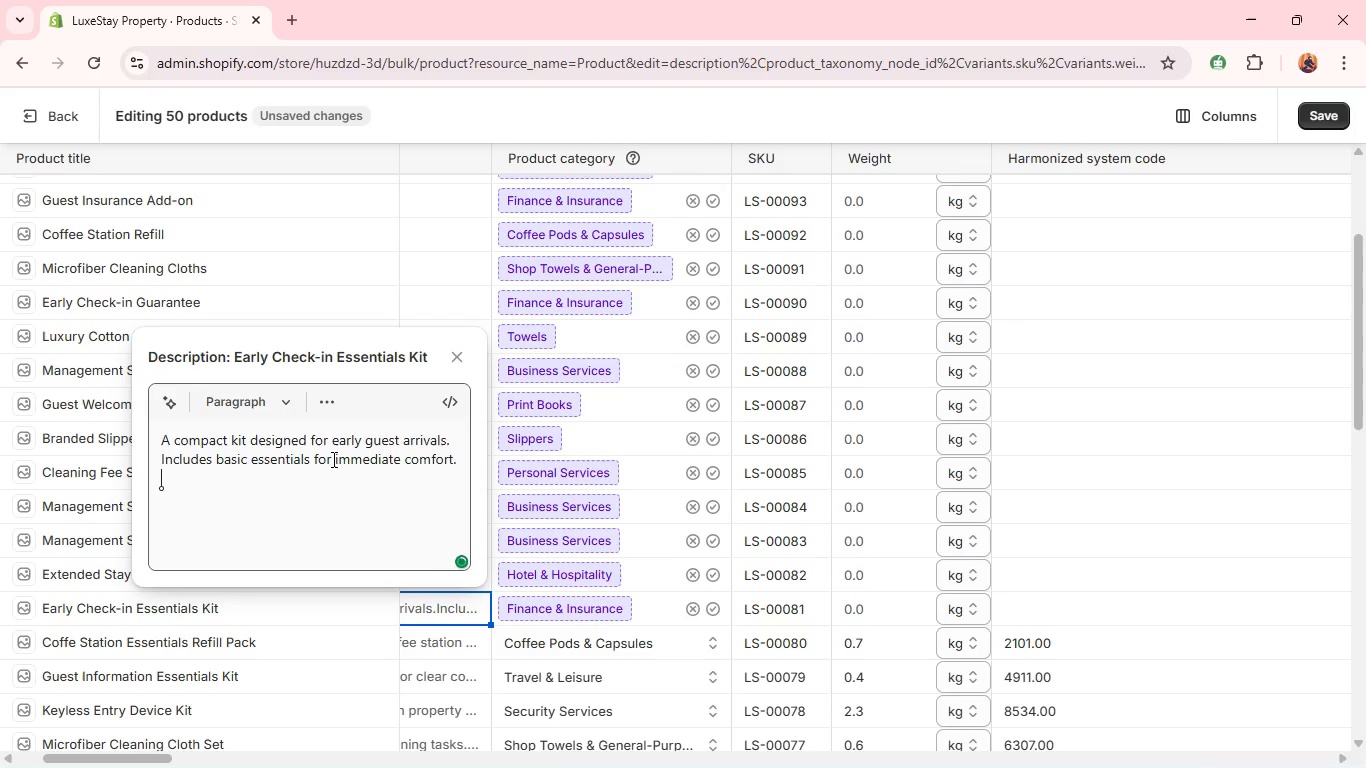 
type(Ideal for flexible check-in situations/)
 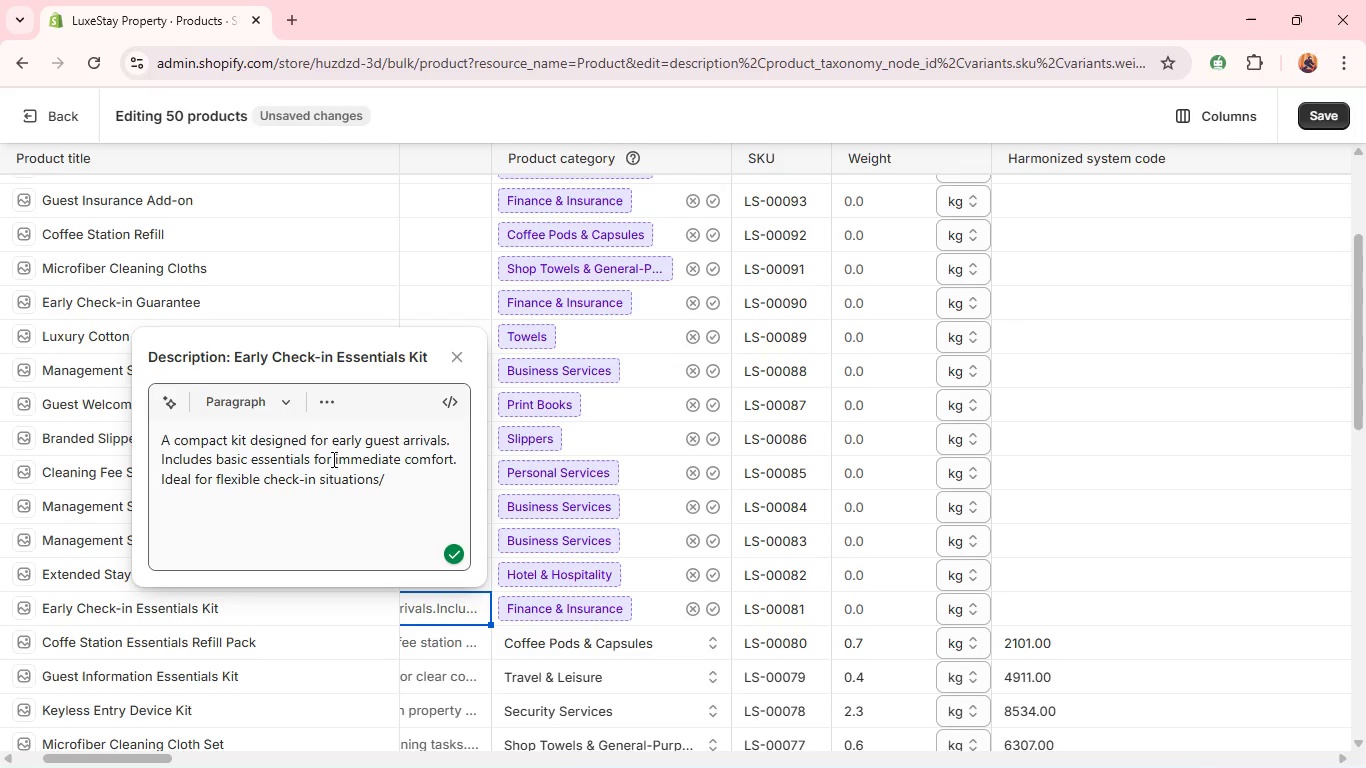 
wait(5.42)
 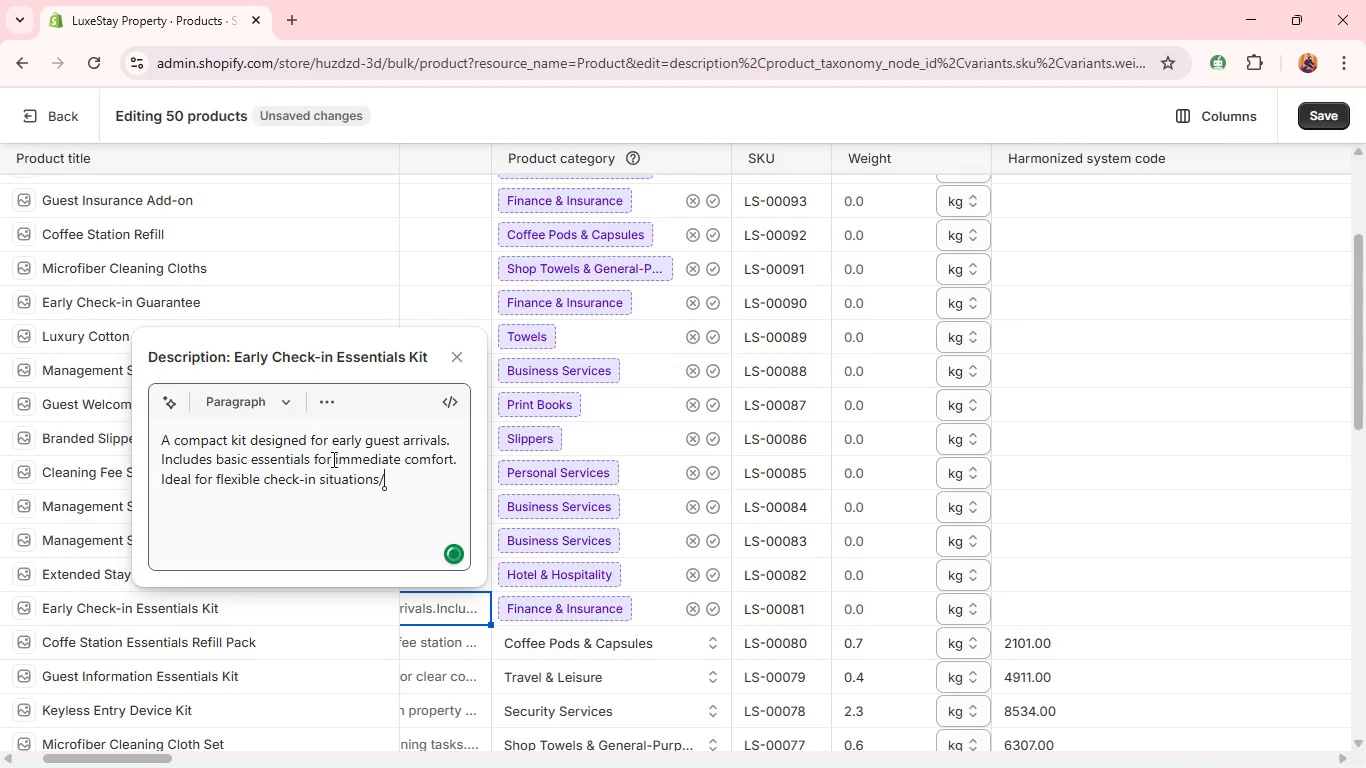 
key(Backspace)
 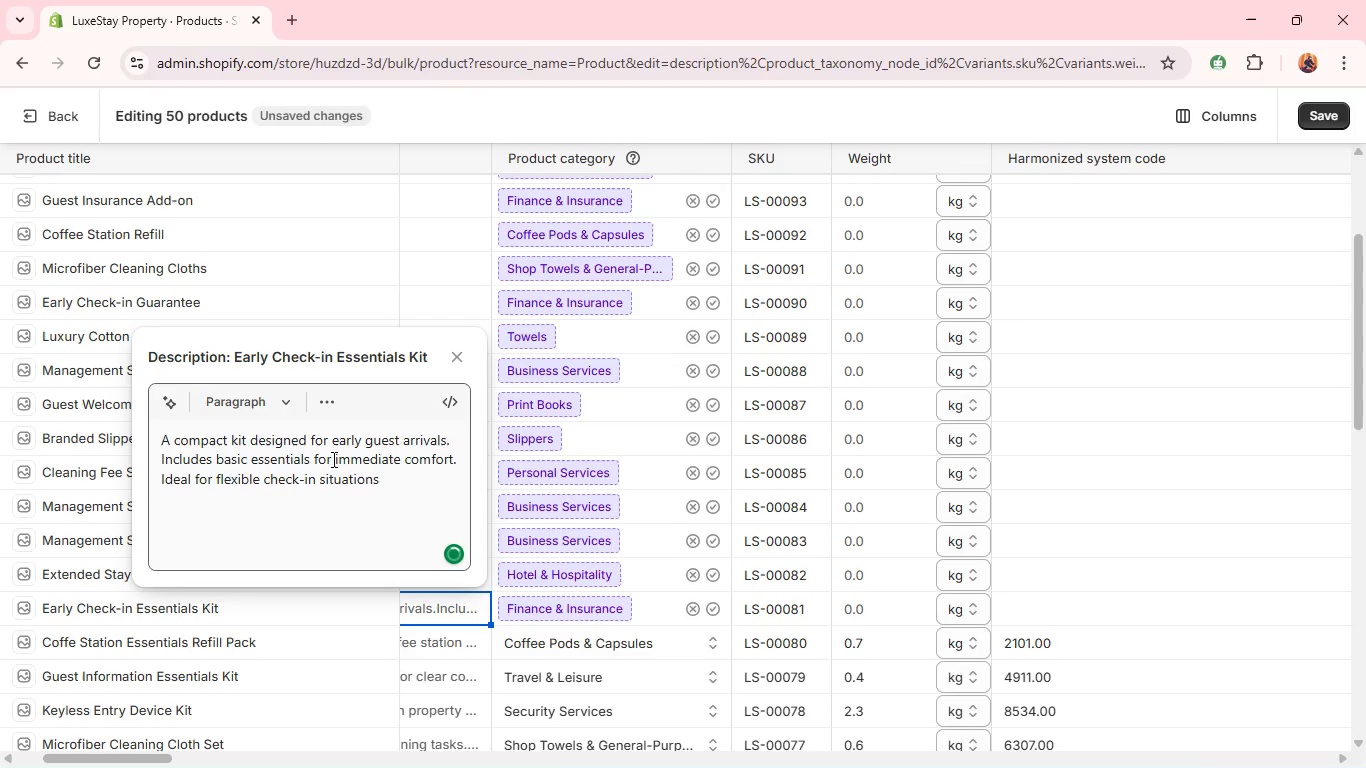 
key(Period)
 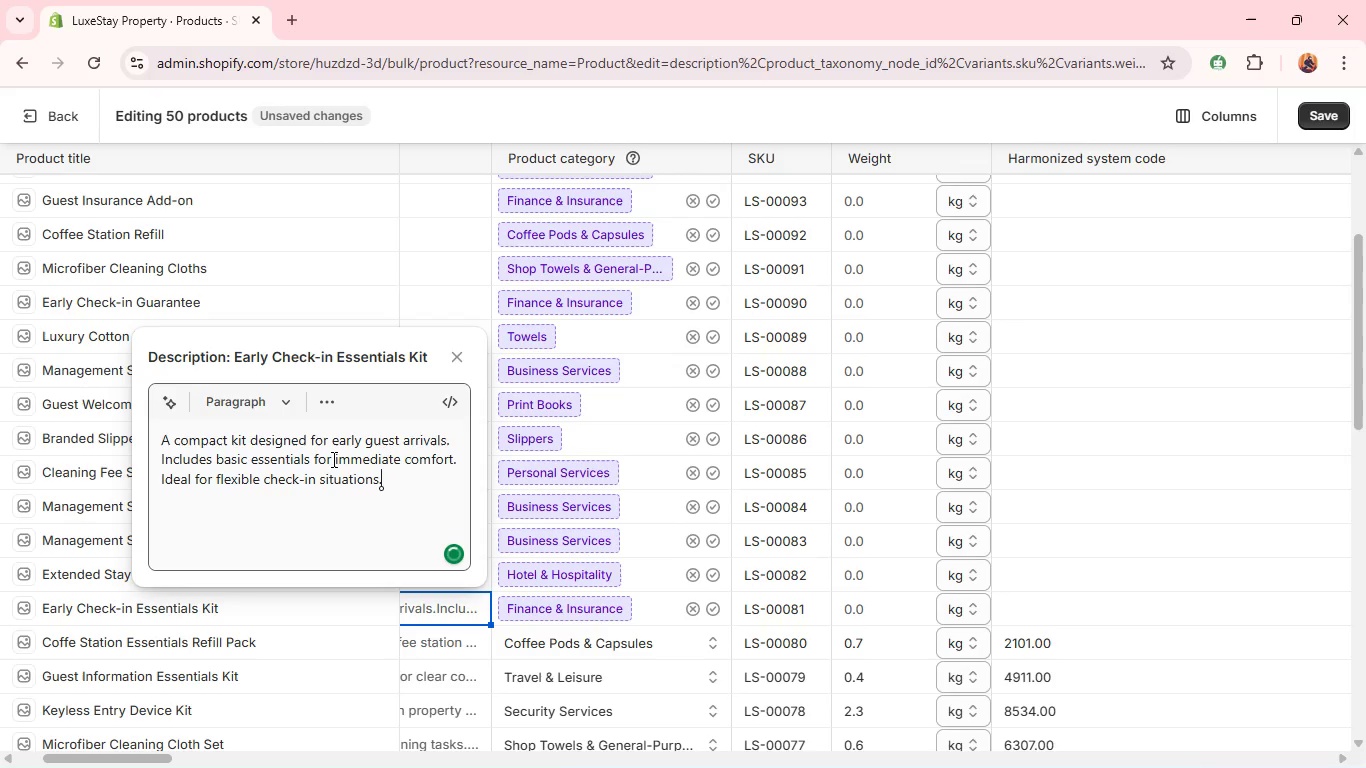 
key(Shift+ShiftRight)
 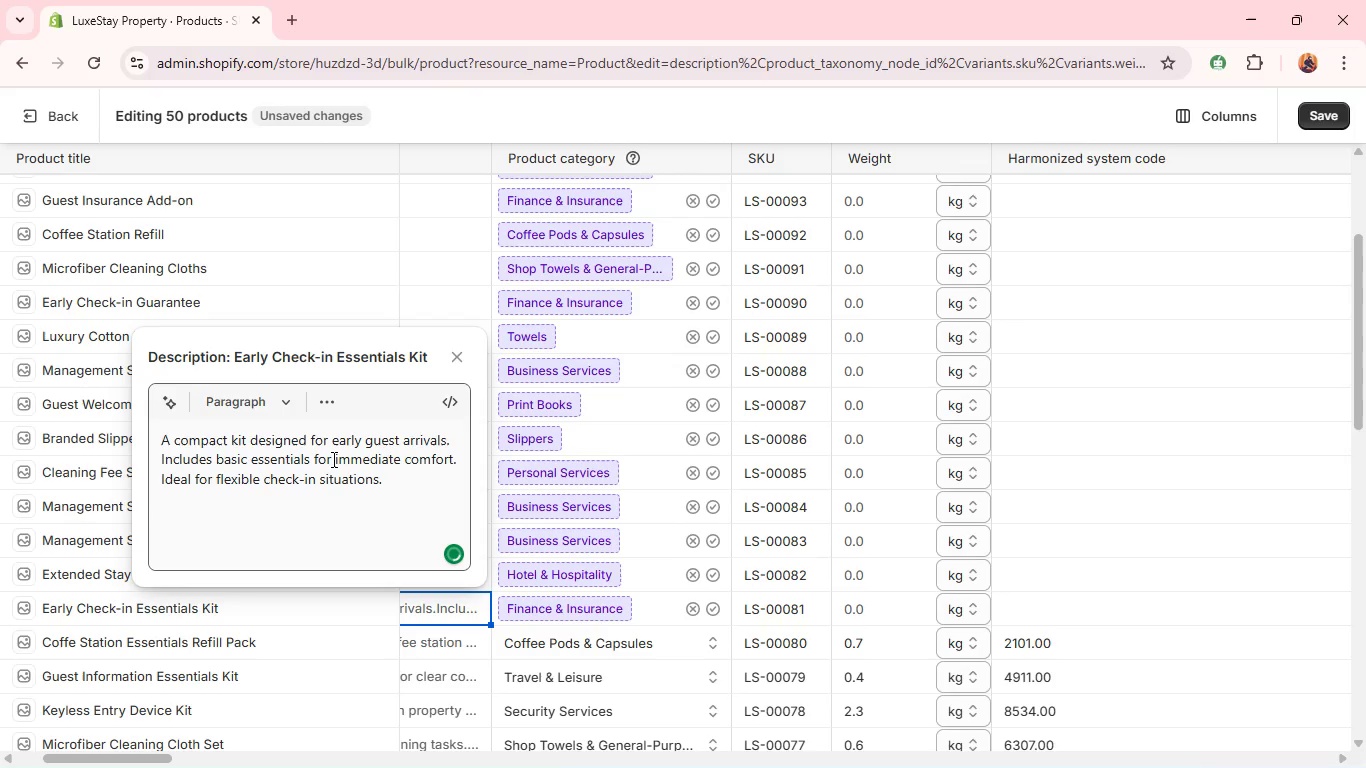 
key(Shift+Enter)
 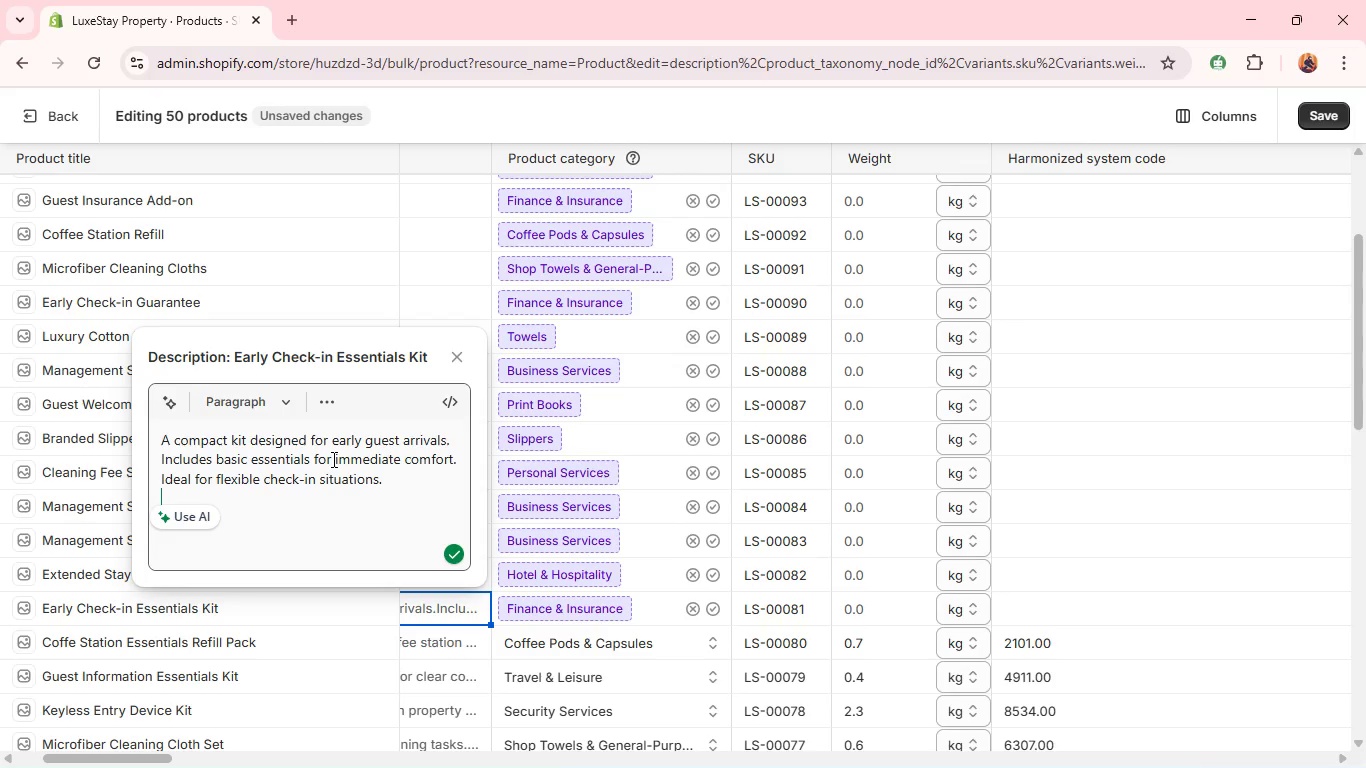 
type(A practical hos[itall)
key(Backspace)
type(ity support kit.)
 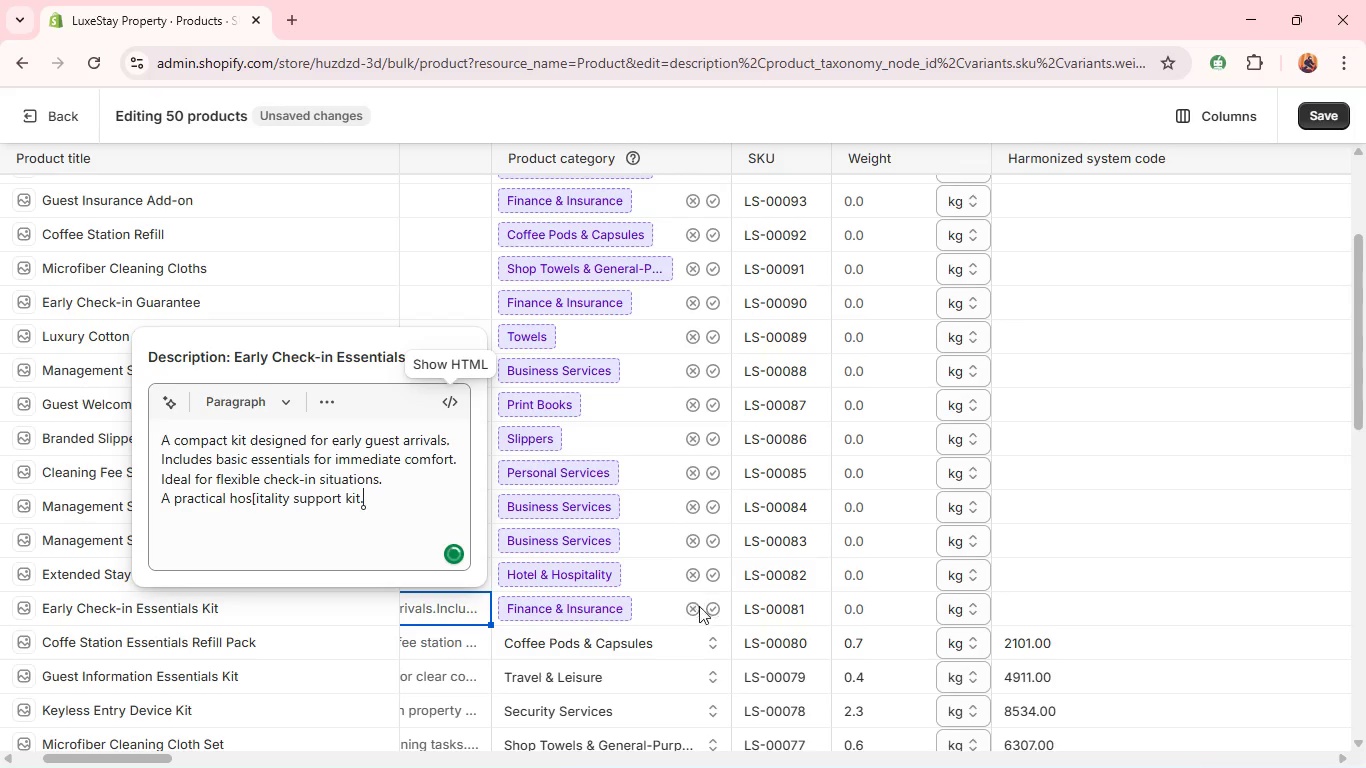 
left_click([715, 616])
 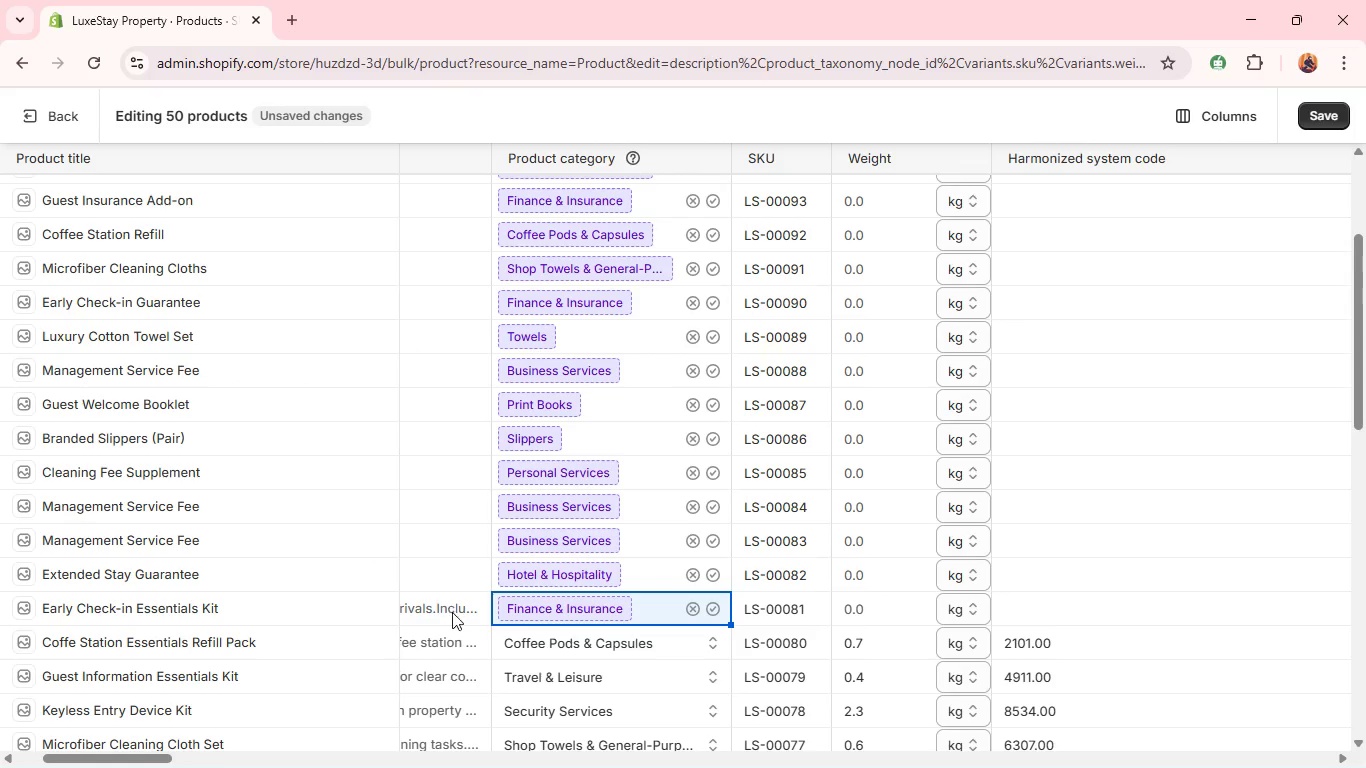 
left_click([454, 616])
 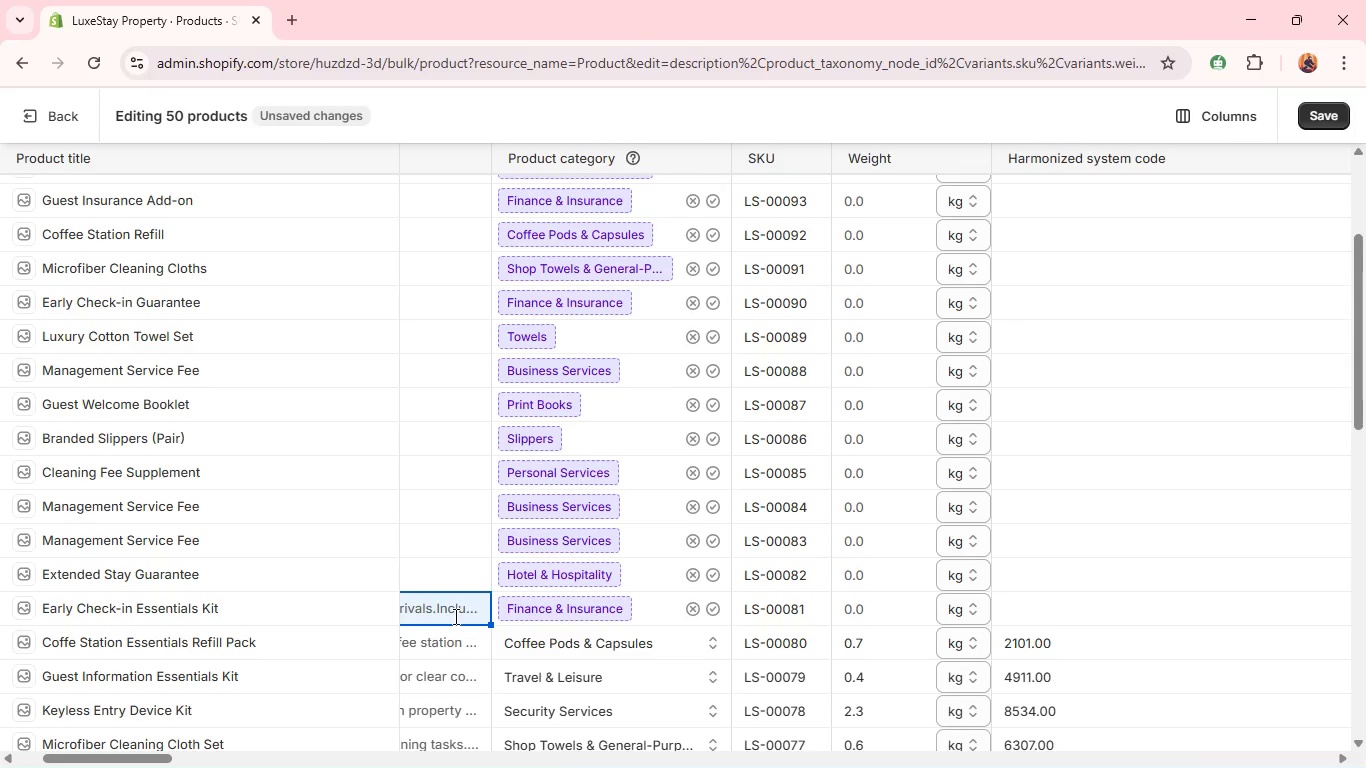 
left_click([454, 616])
 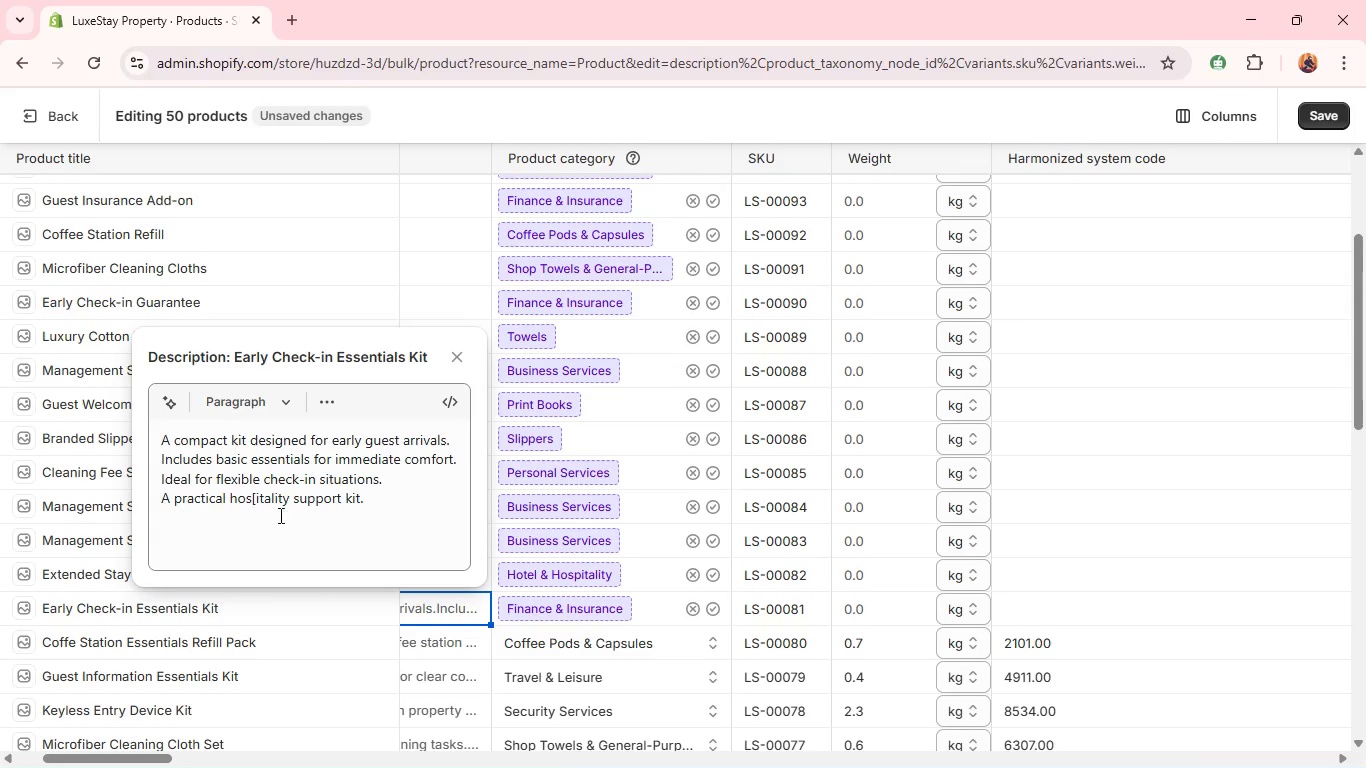 
left_click([266, 501])
 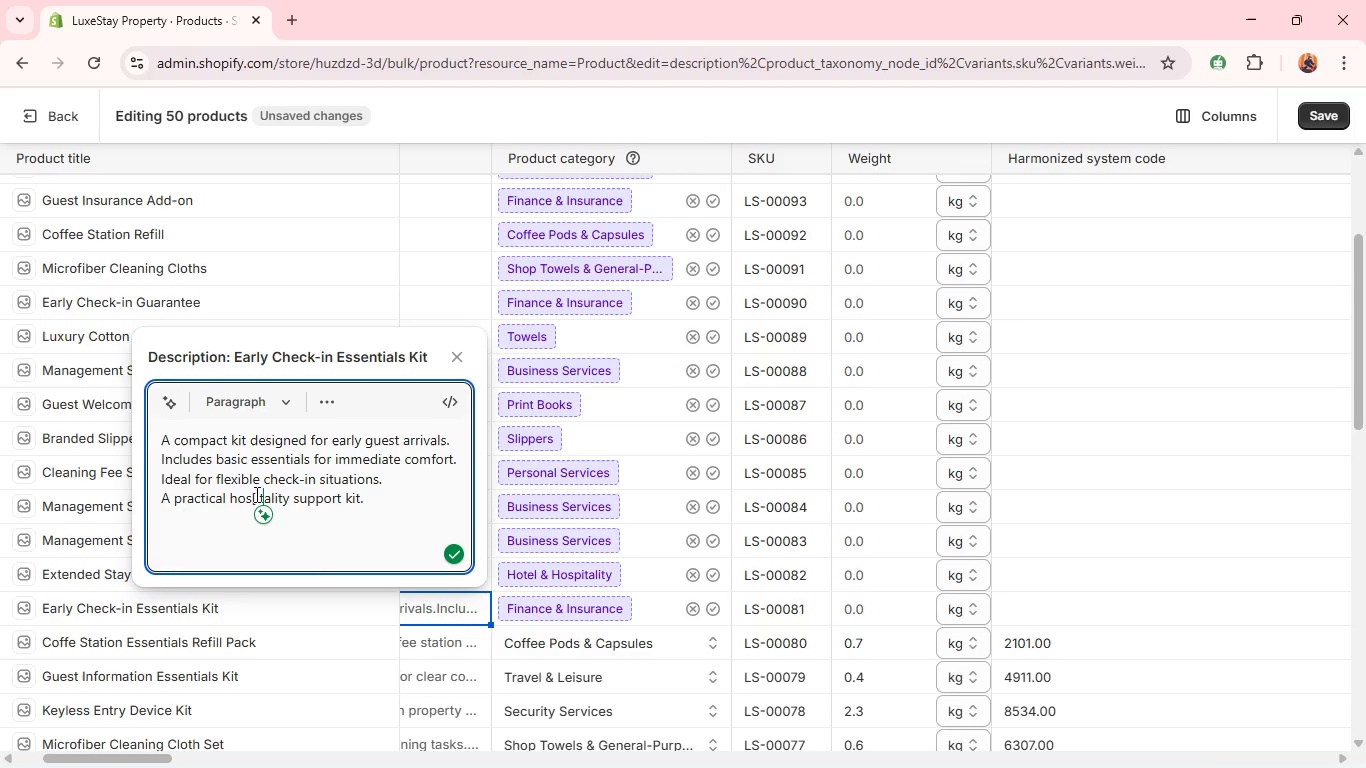 
left_click([253, 498])
 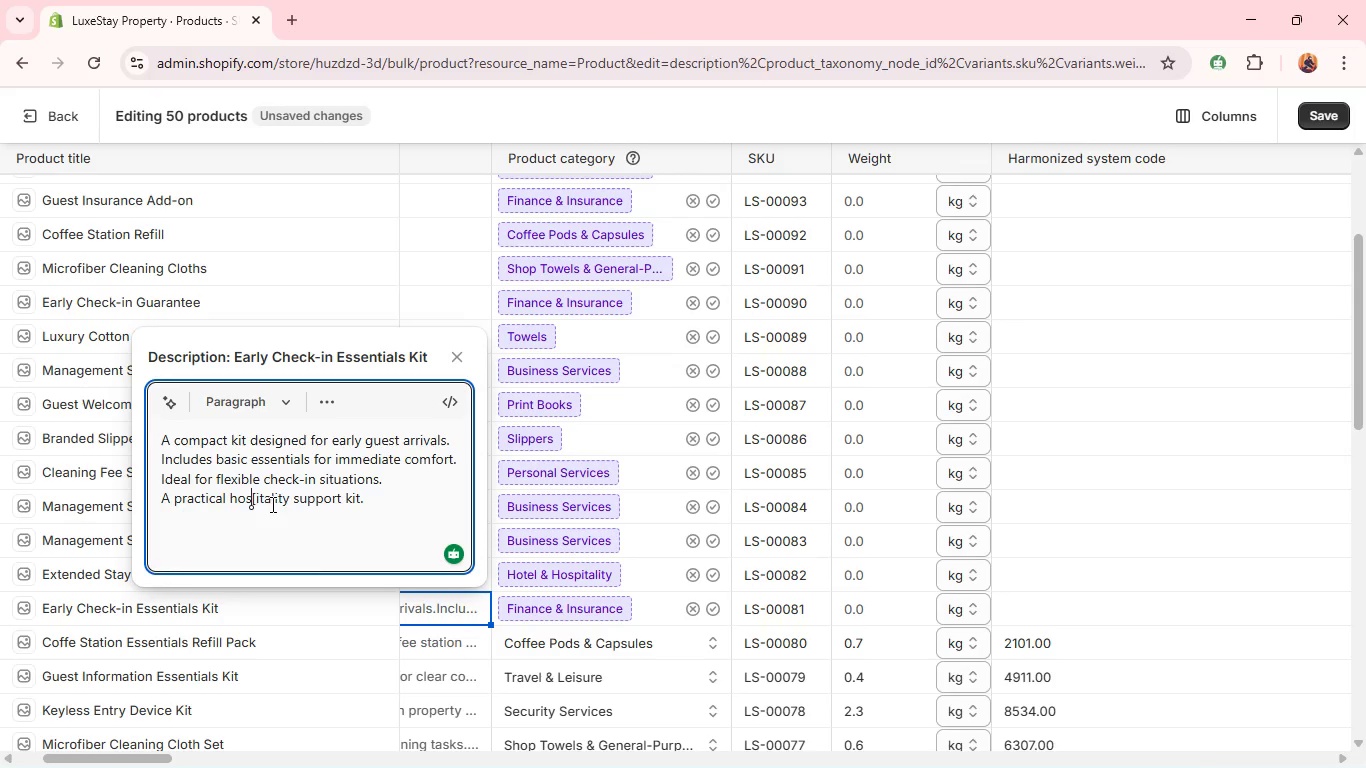 
left_click([273, 504])
 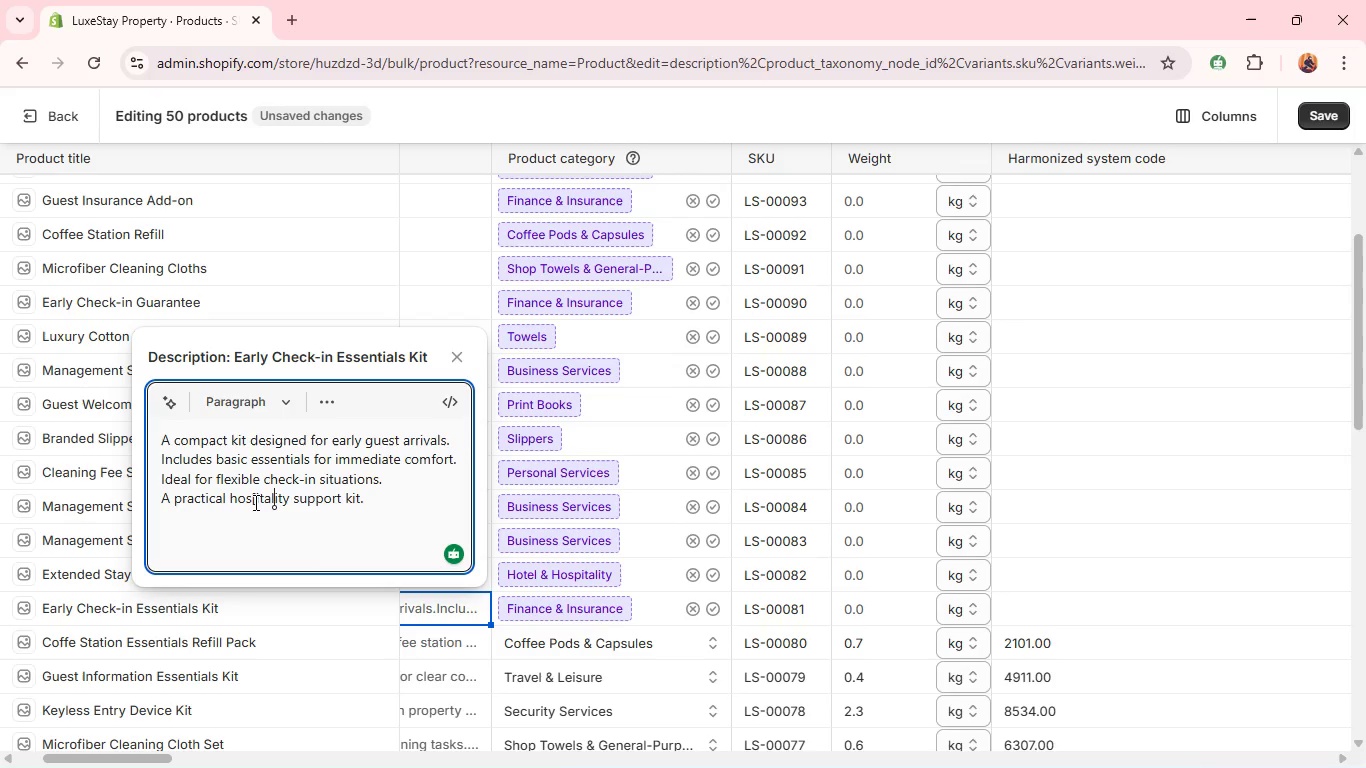 
left_click([254, 501])
 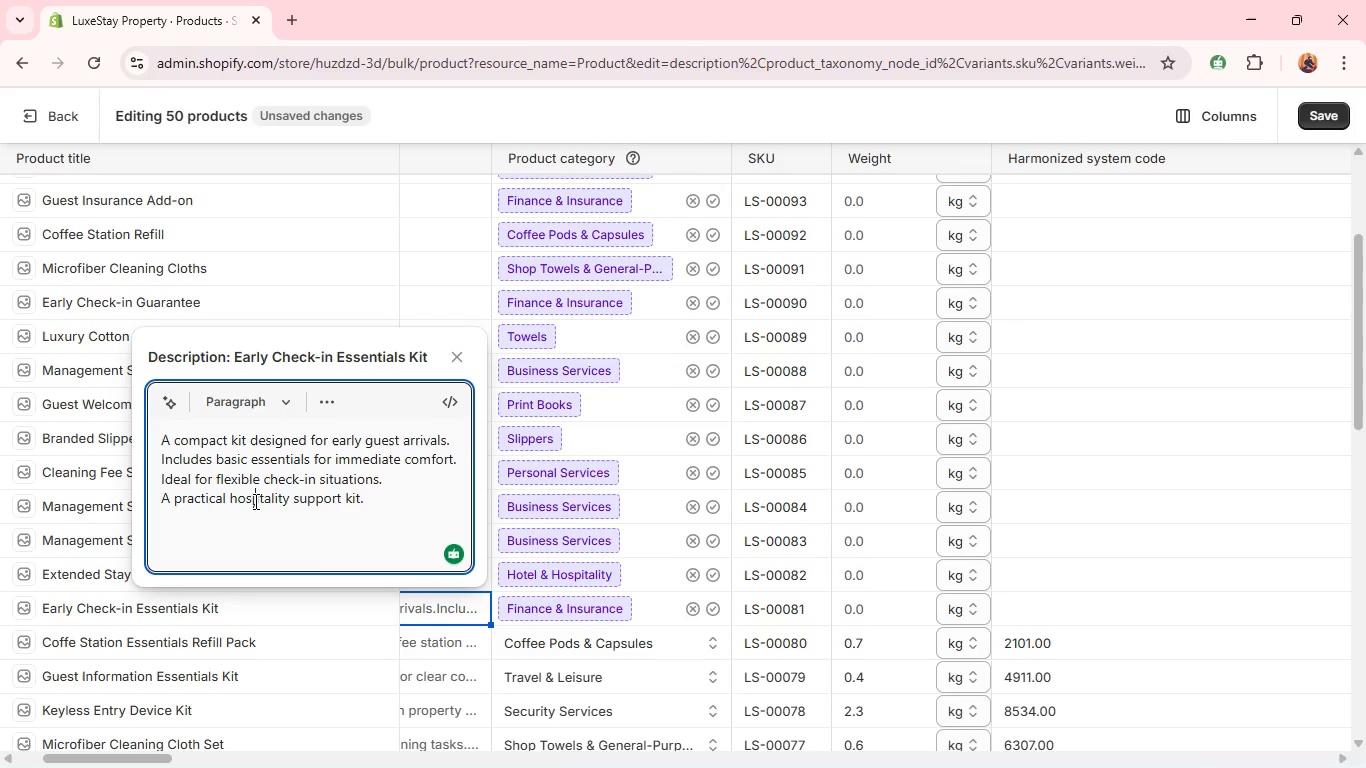 
key(Backspace)
 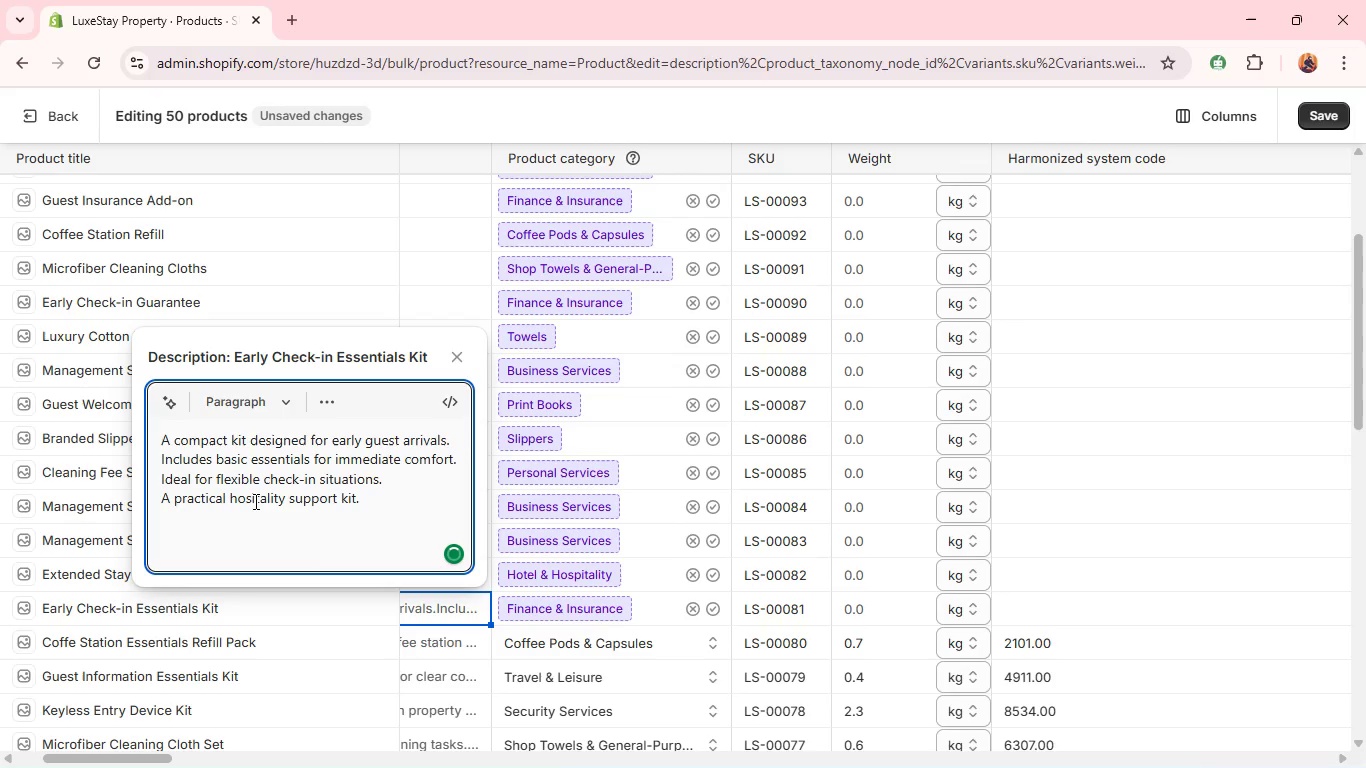 
key(P)
 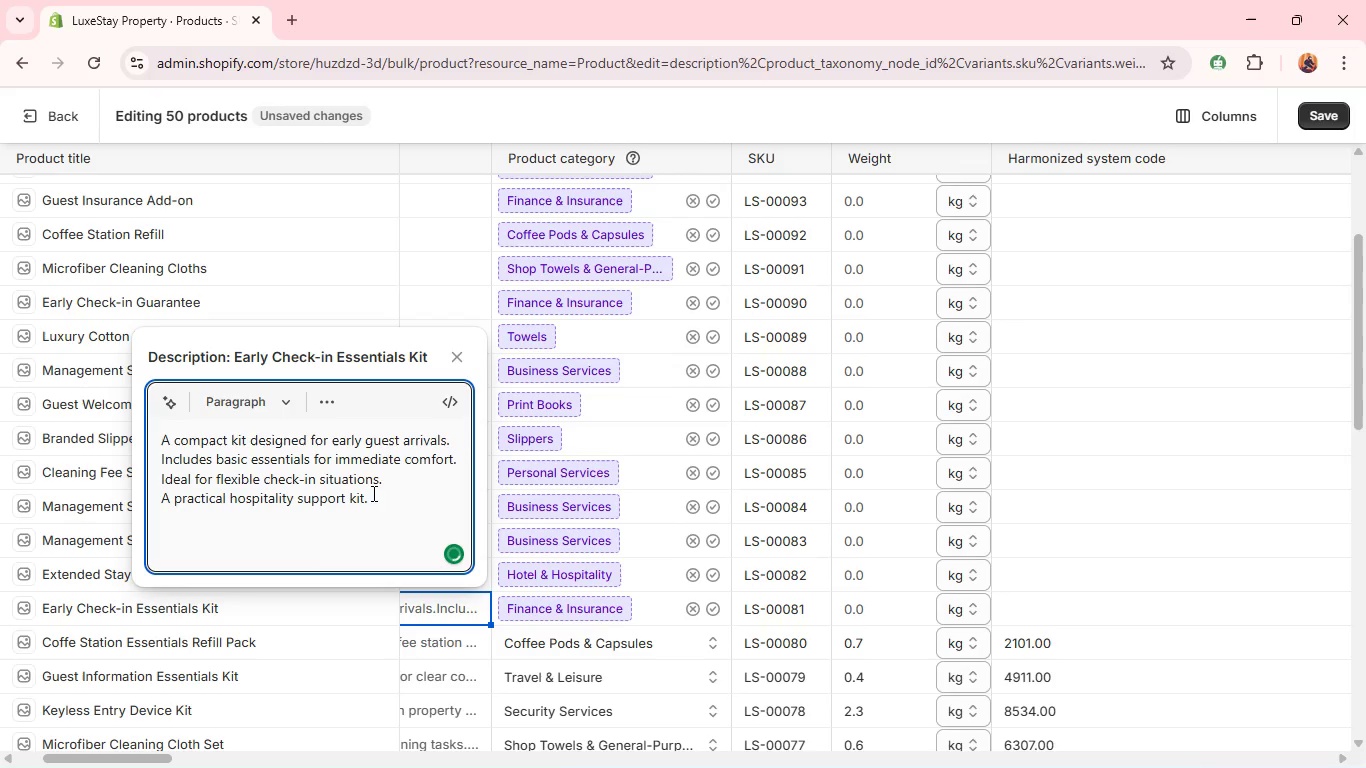 
left_click([383, 498])
 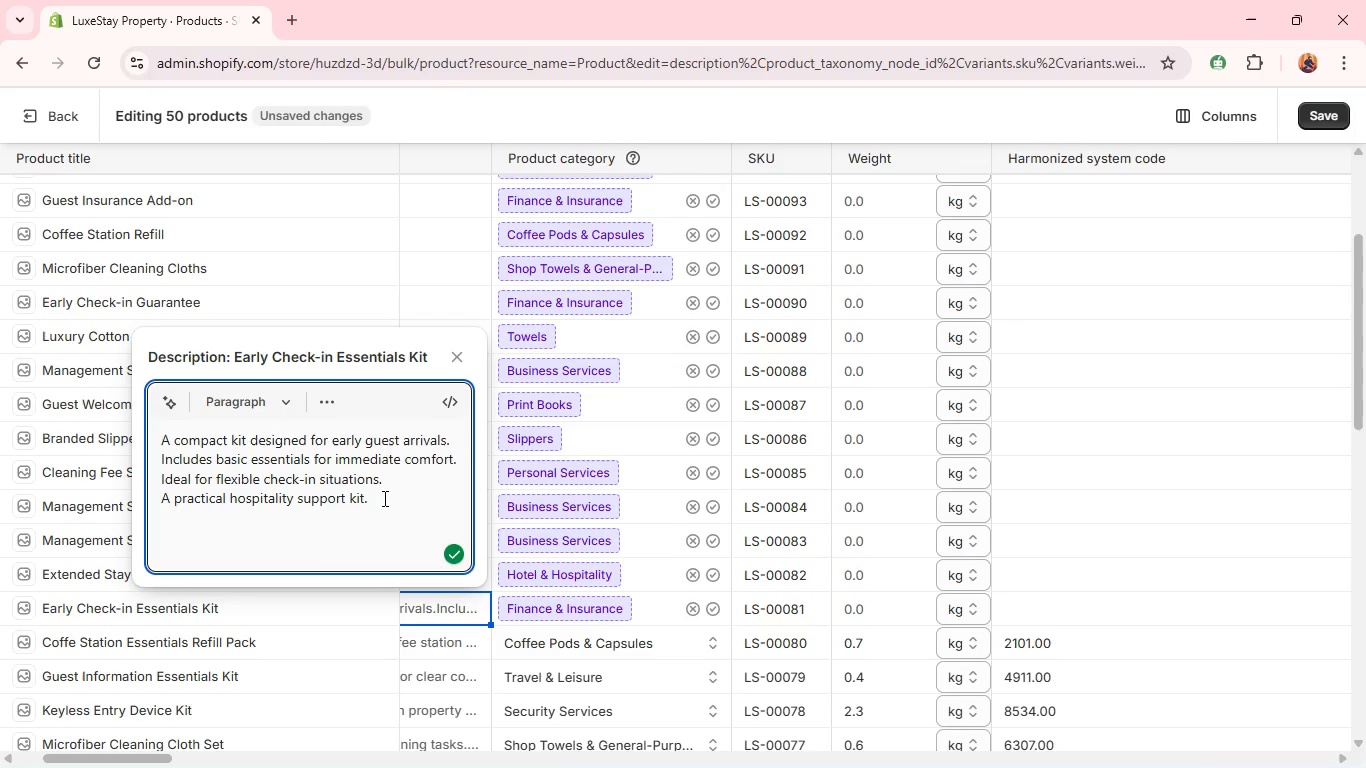 
key(Space)
 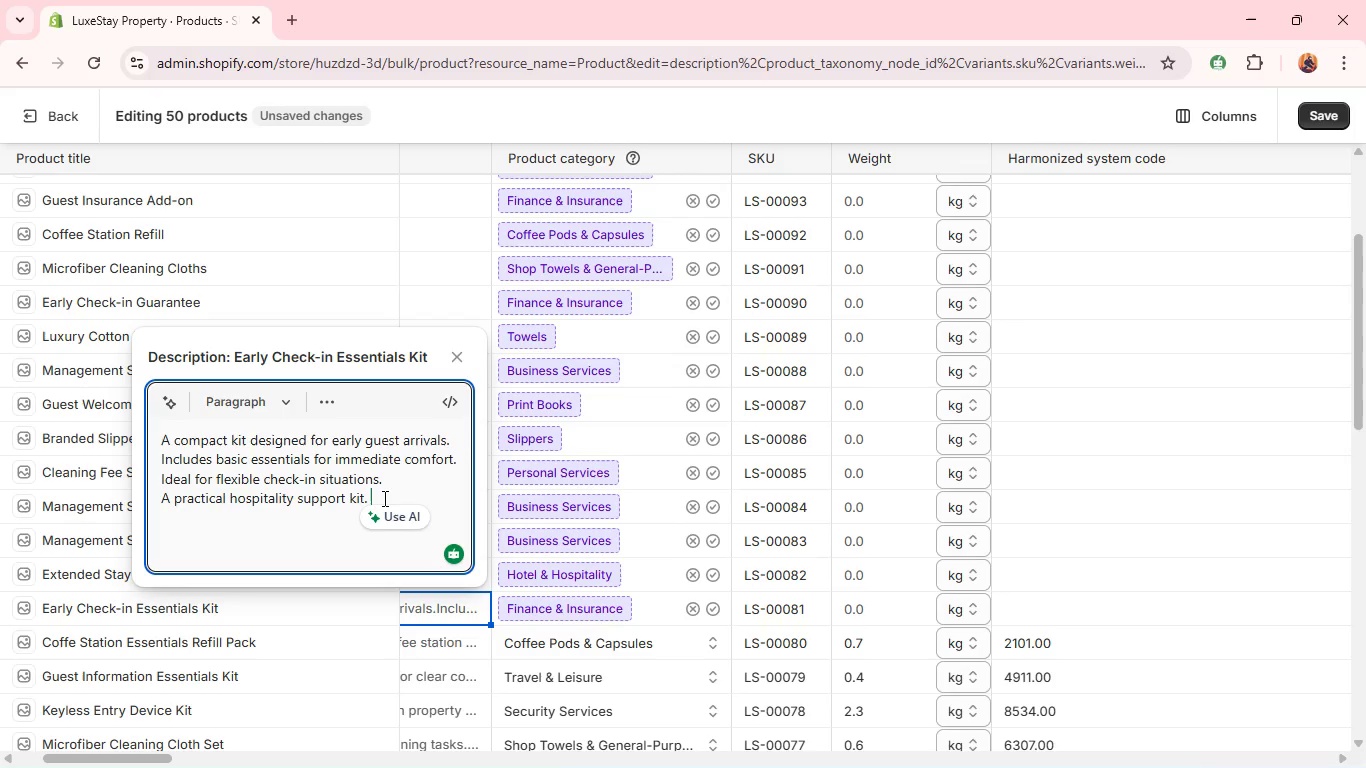 
wait(6.89)
 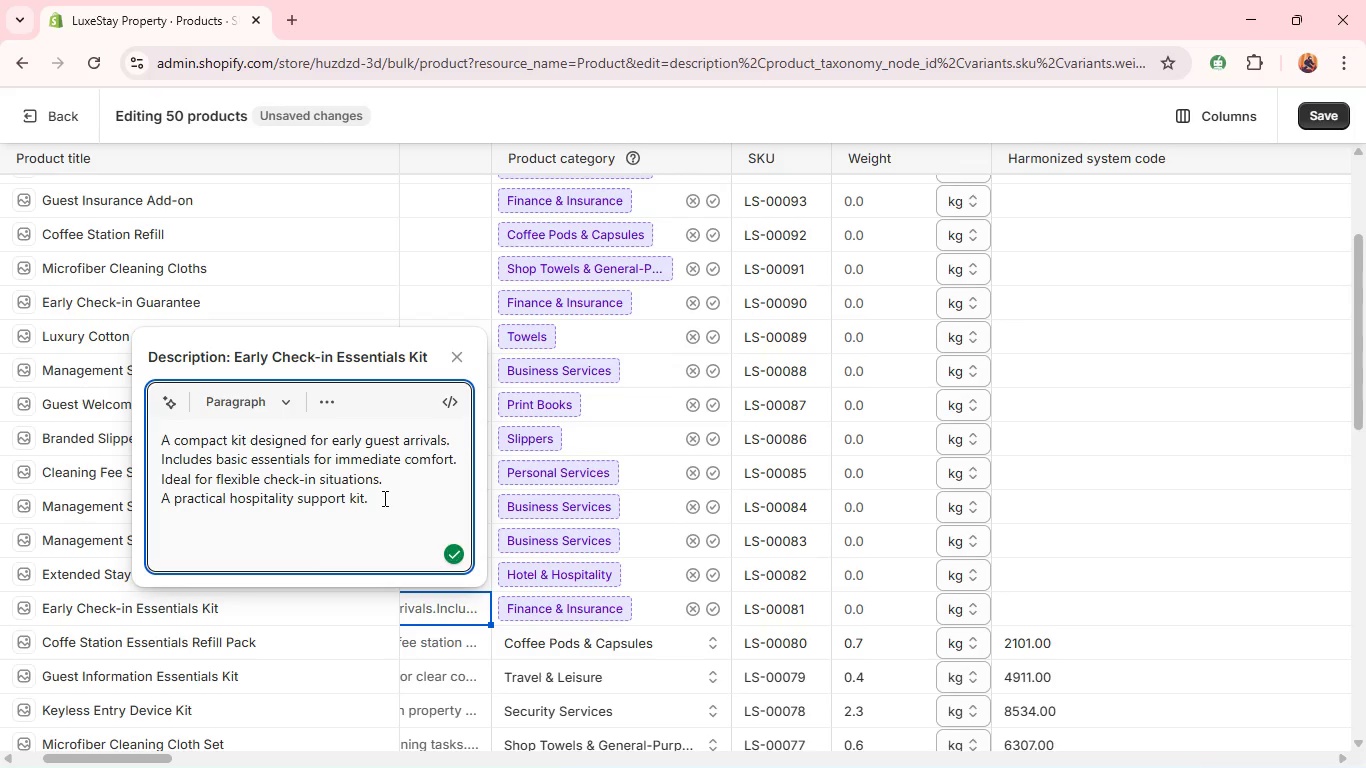 
left_click([471, 642])
 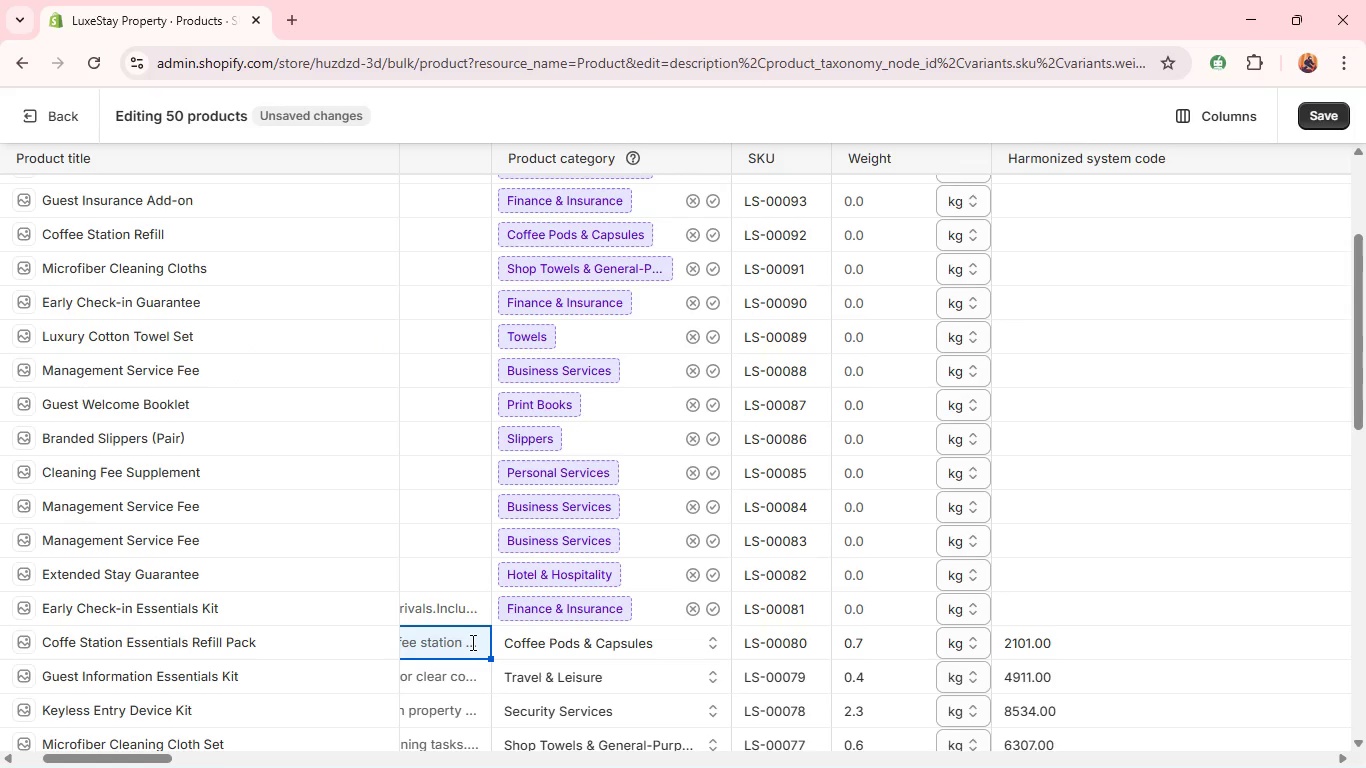 
left_click([471, 642])
 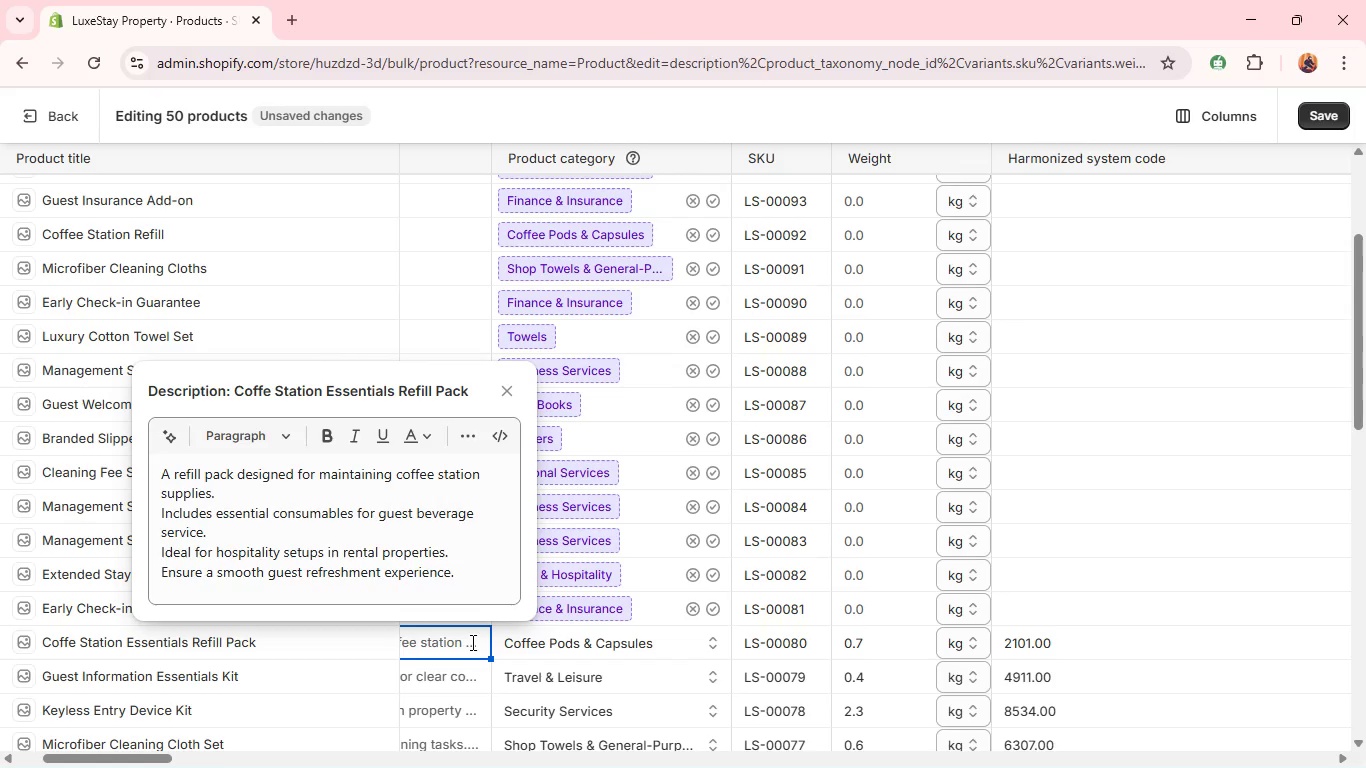 
wait(8.56)
 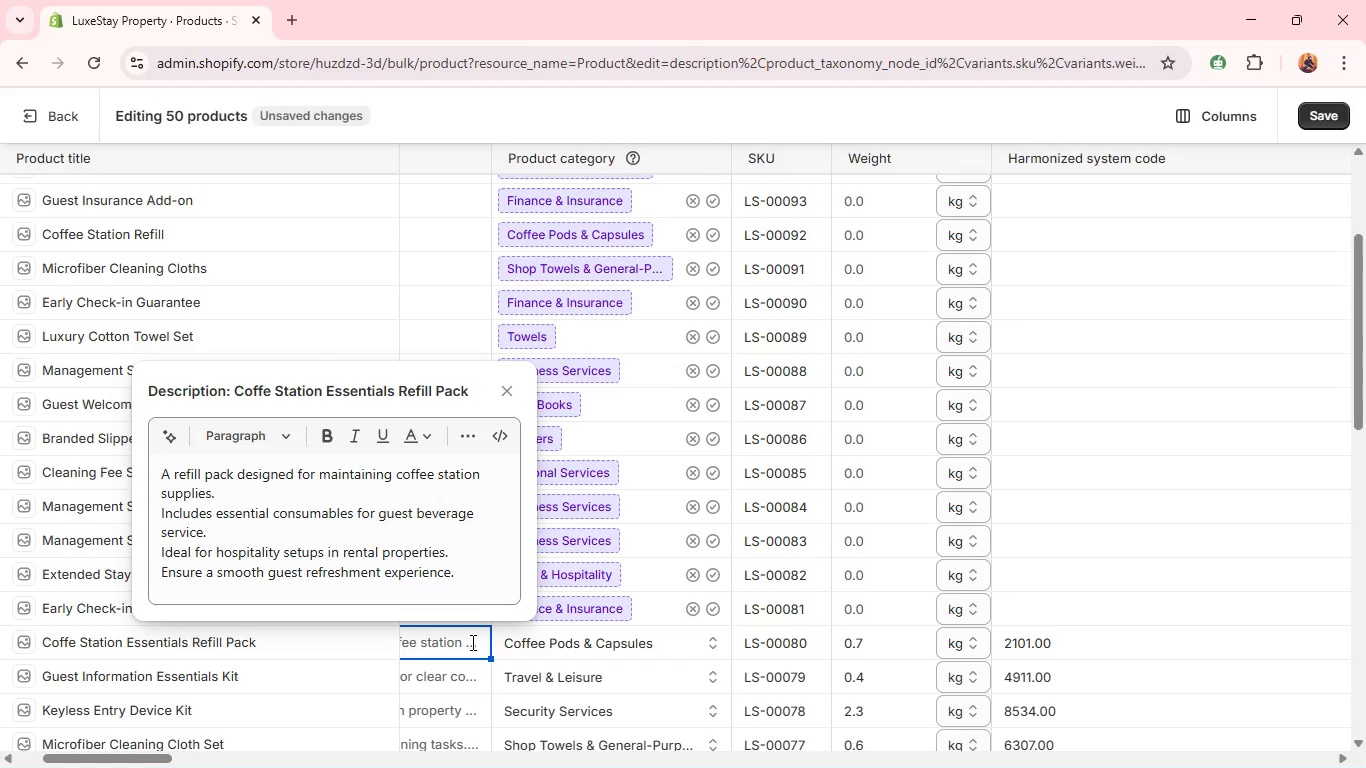 
left_click([444, 524])
 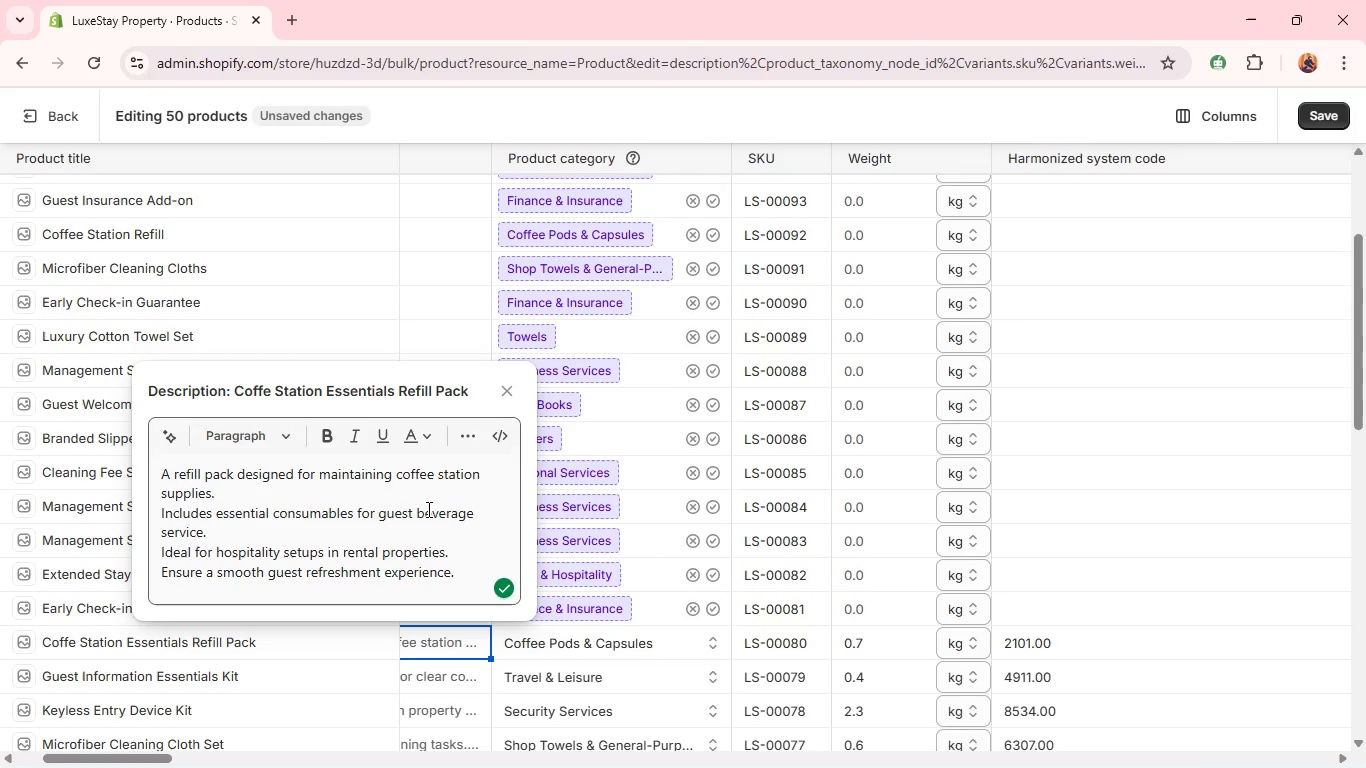 
left_click([427, 509])
 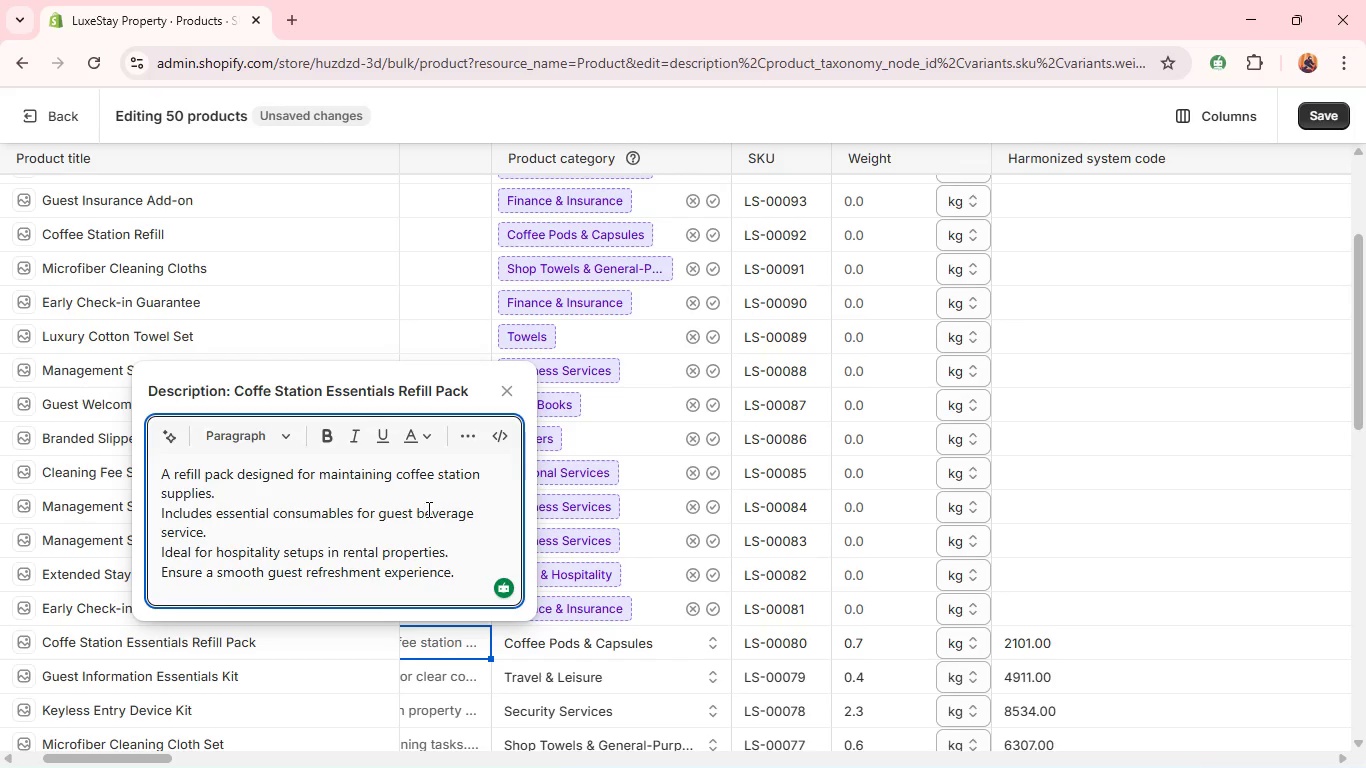 
key(M)
 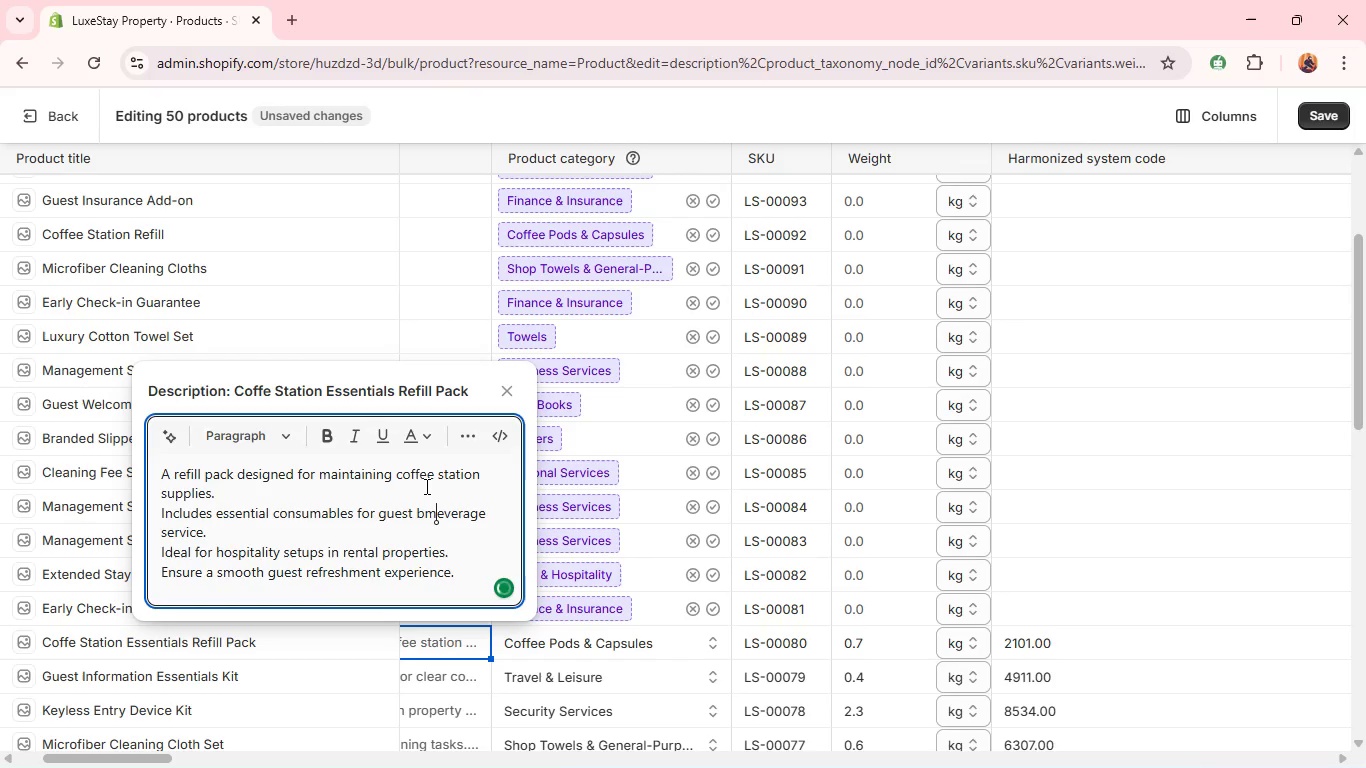 
left_click([425, 486])
 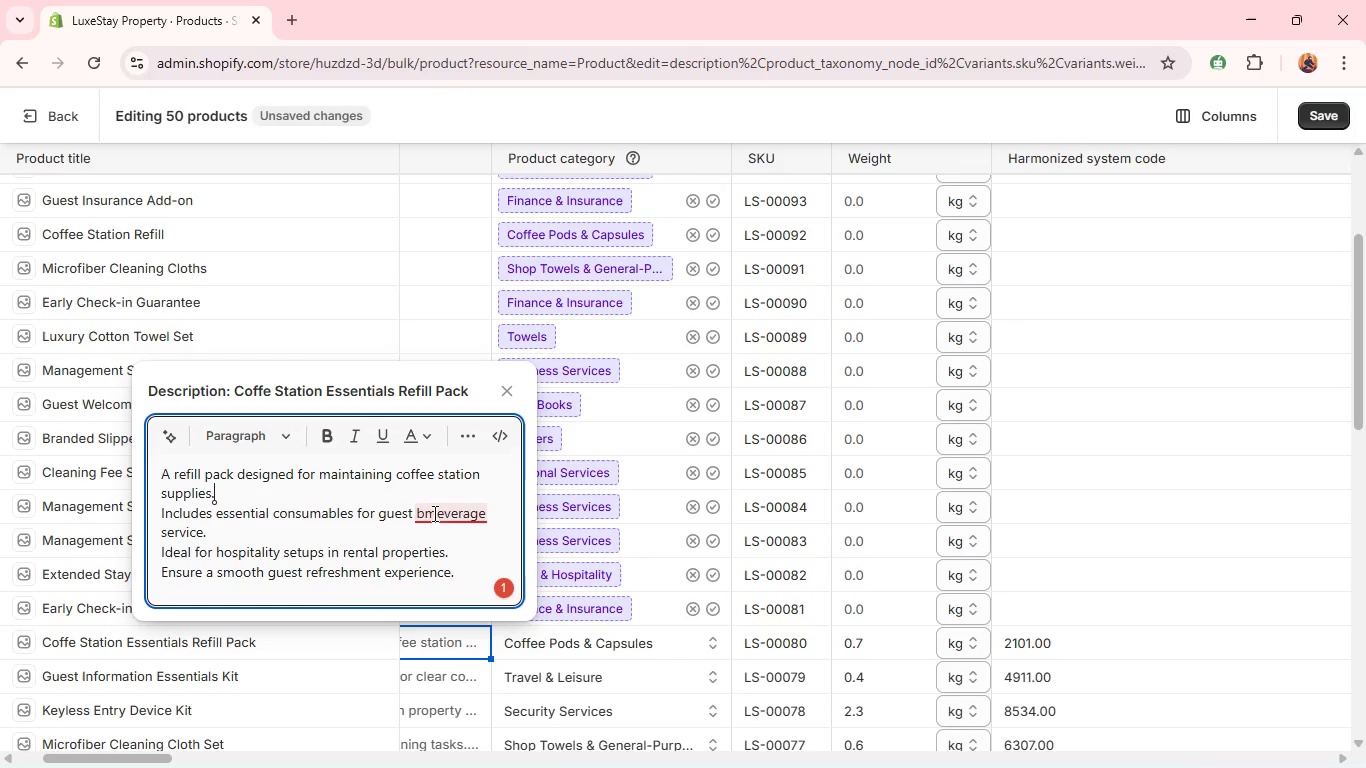 
left_click([436, 522])
 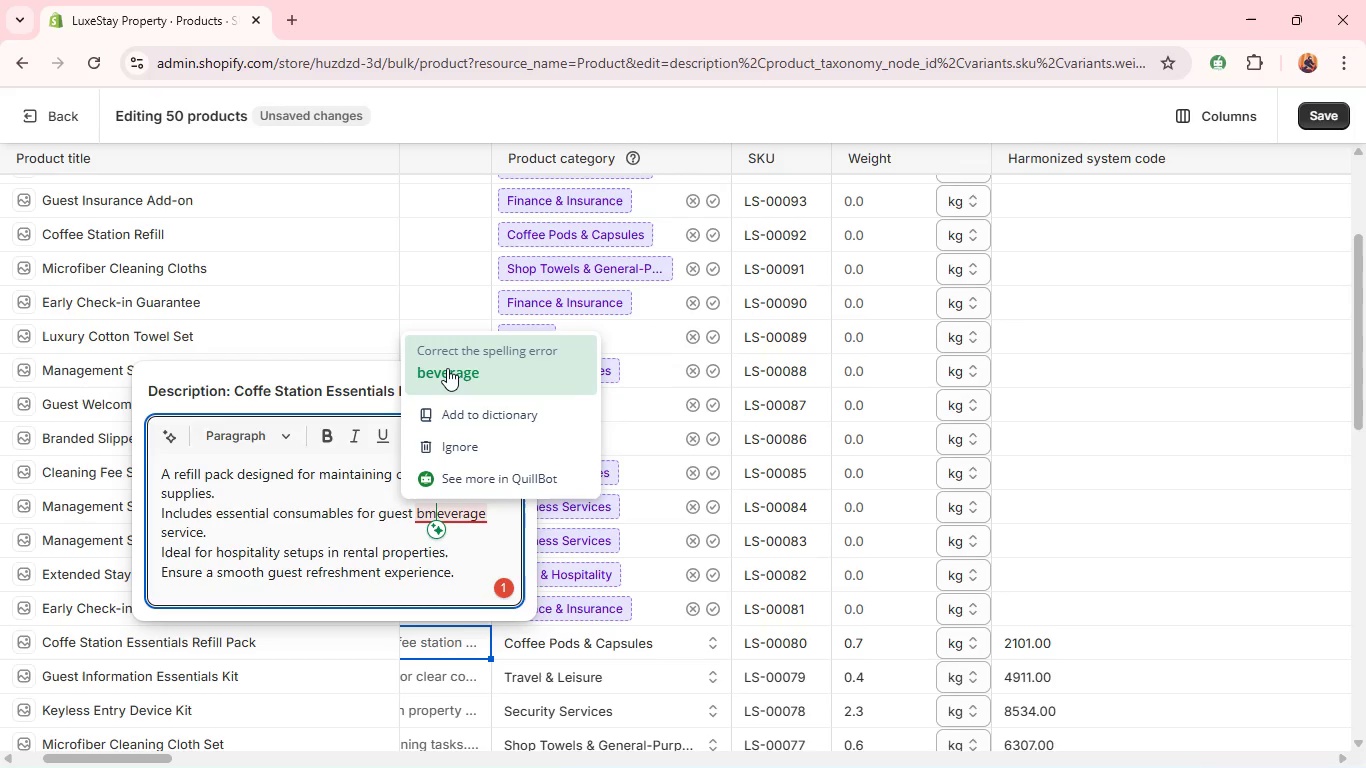 
left_click([447, 368])
 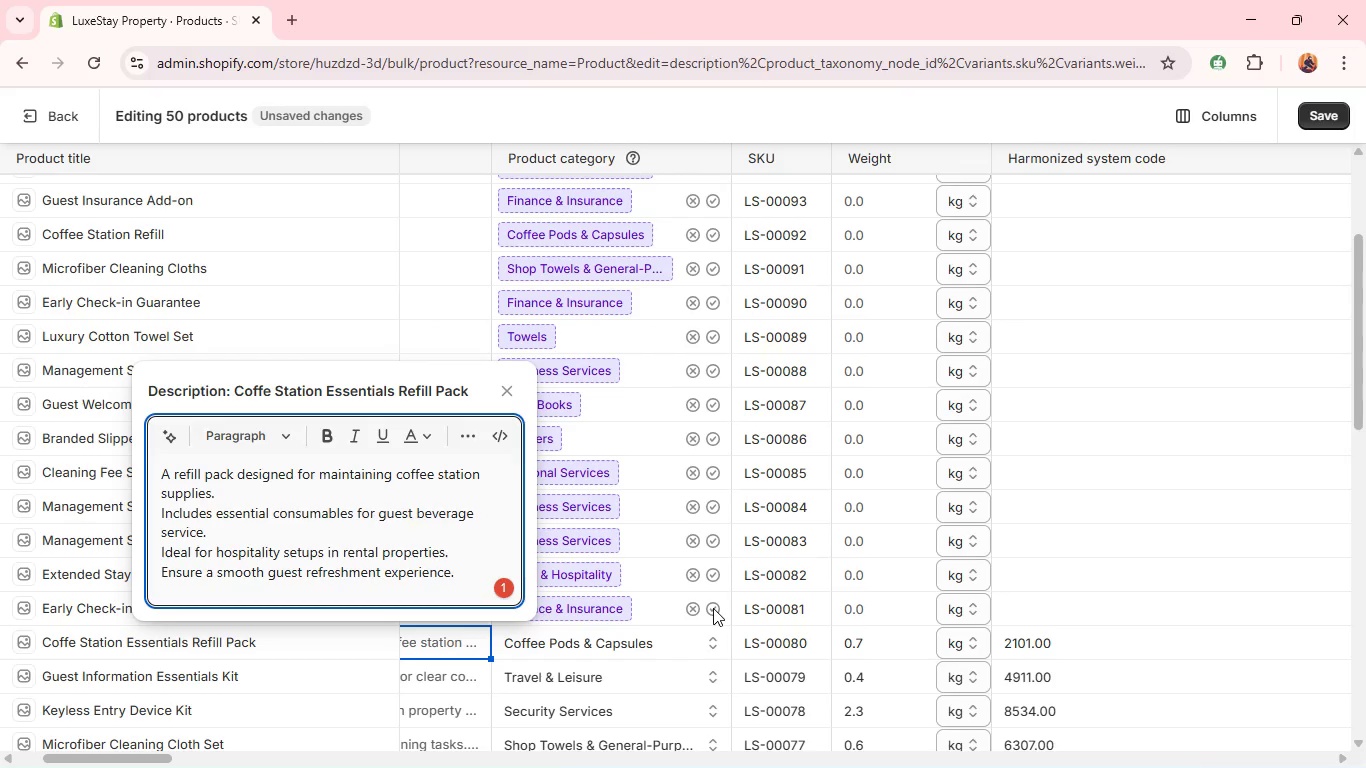 
left_click([713, 608])
 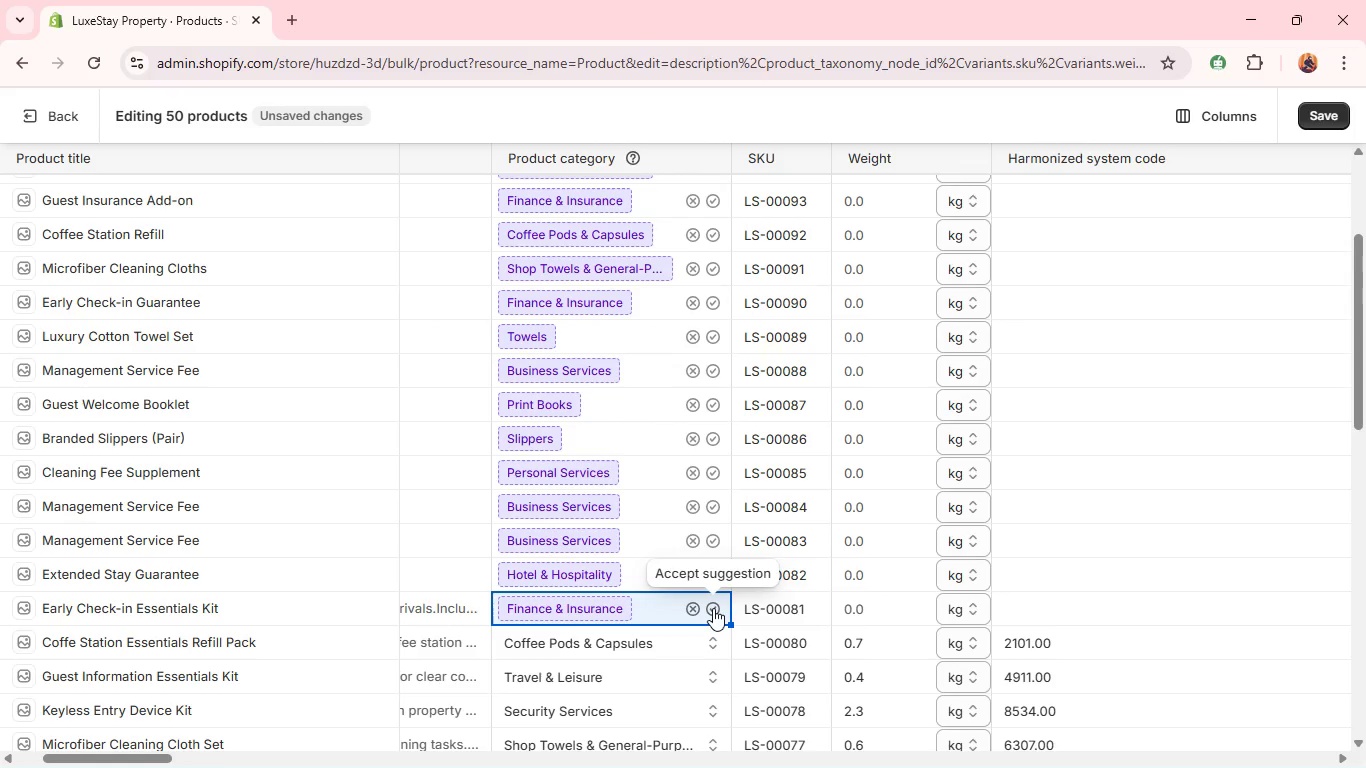 
left_click([713, 608])
 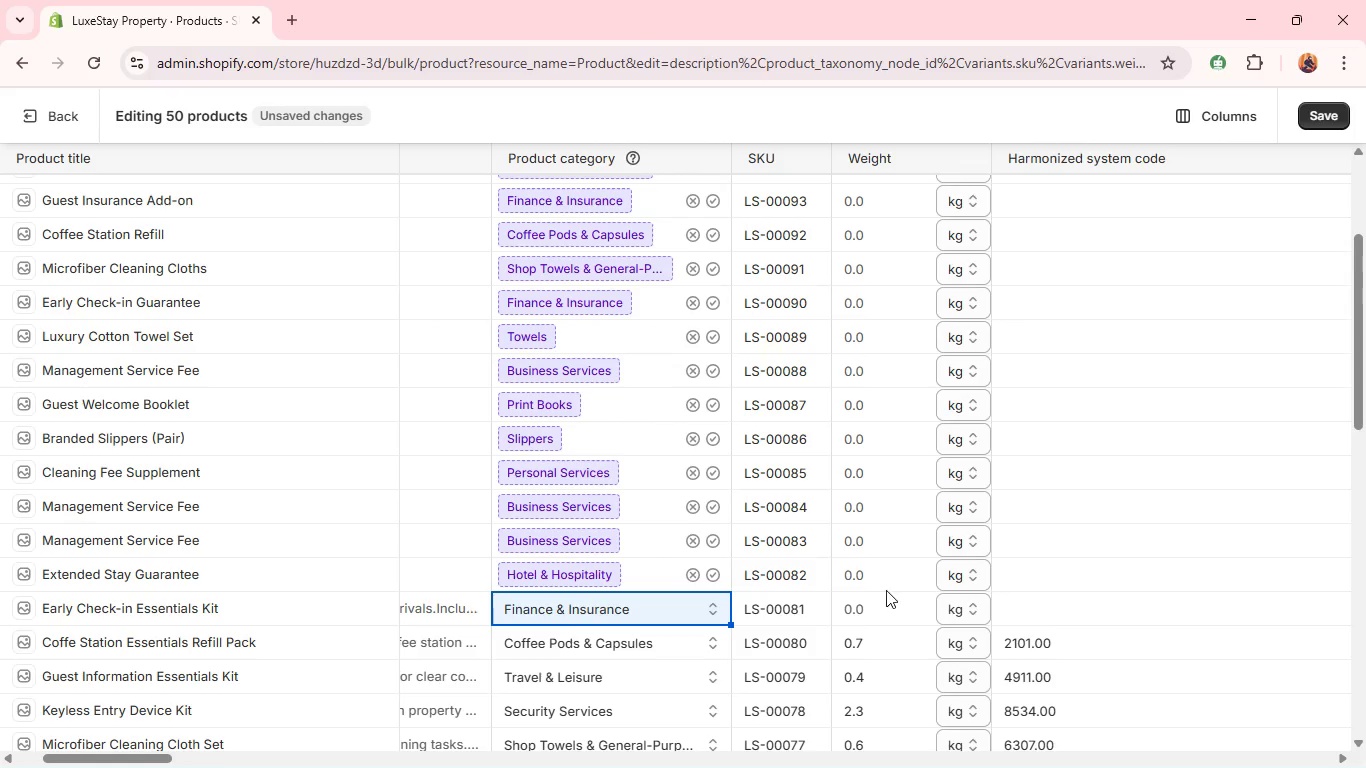 
left_click([885, 612])
 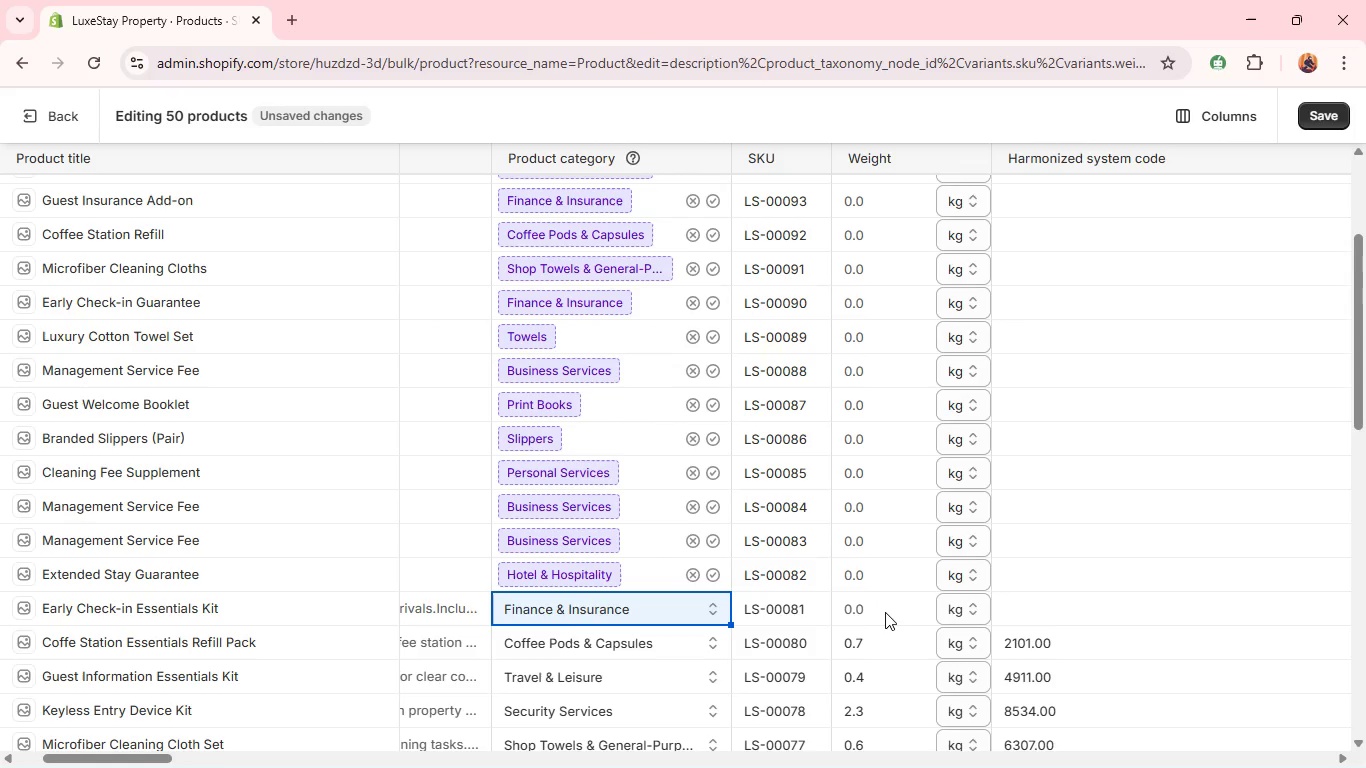 
key(Period)
 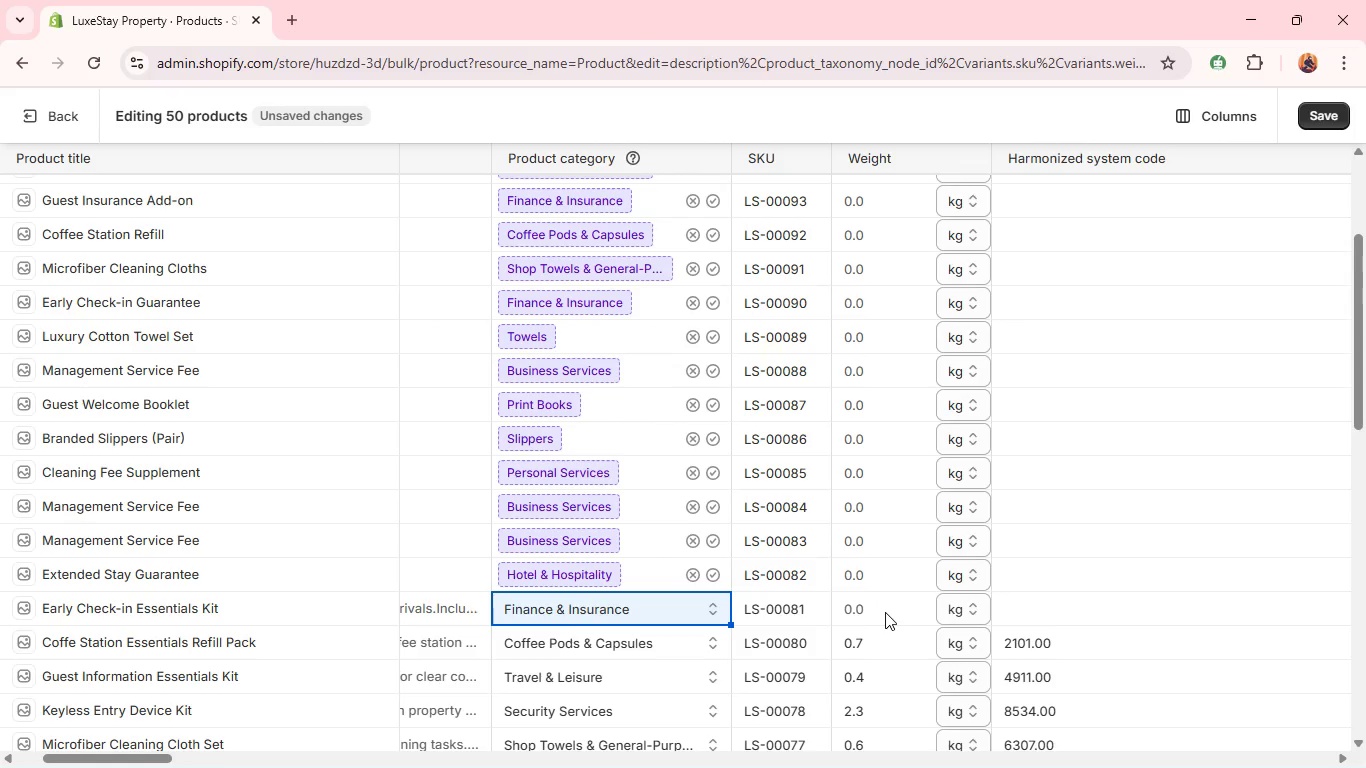 
key(6)
 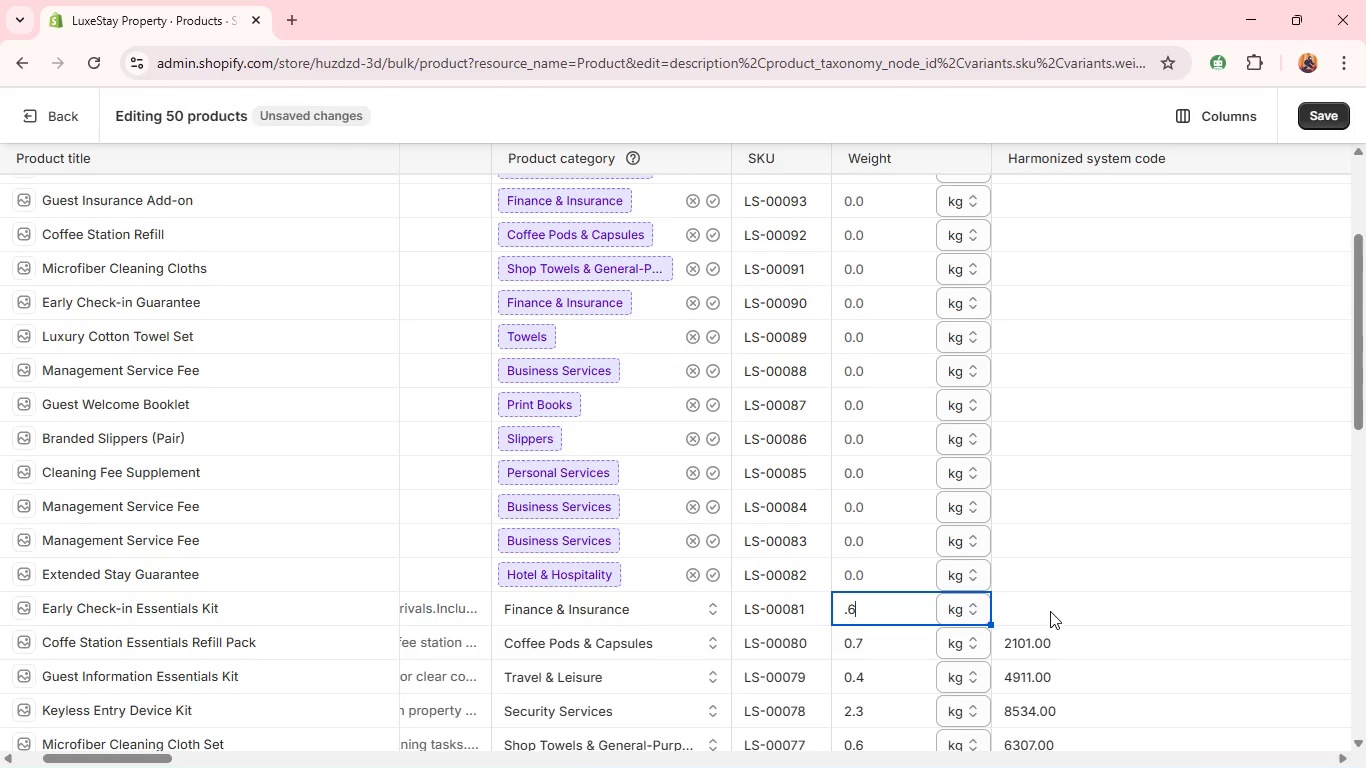 
left_click([1051, 607])
 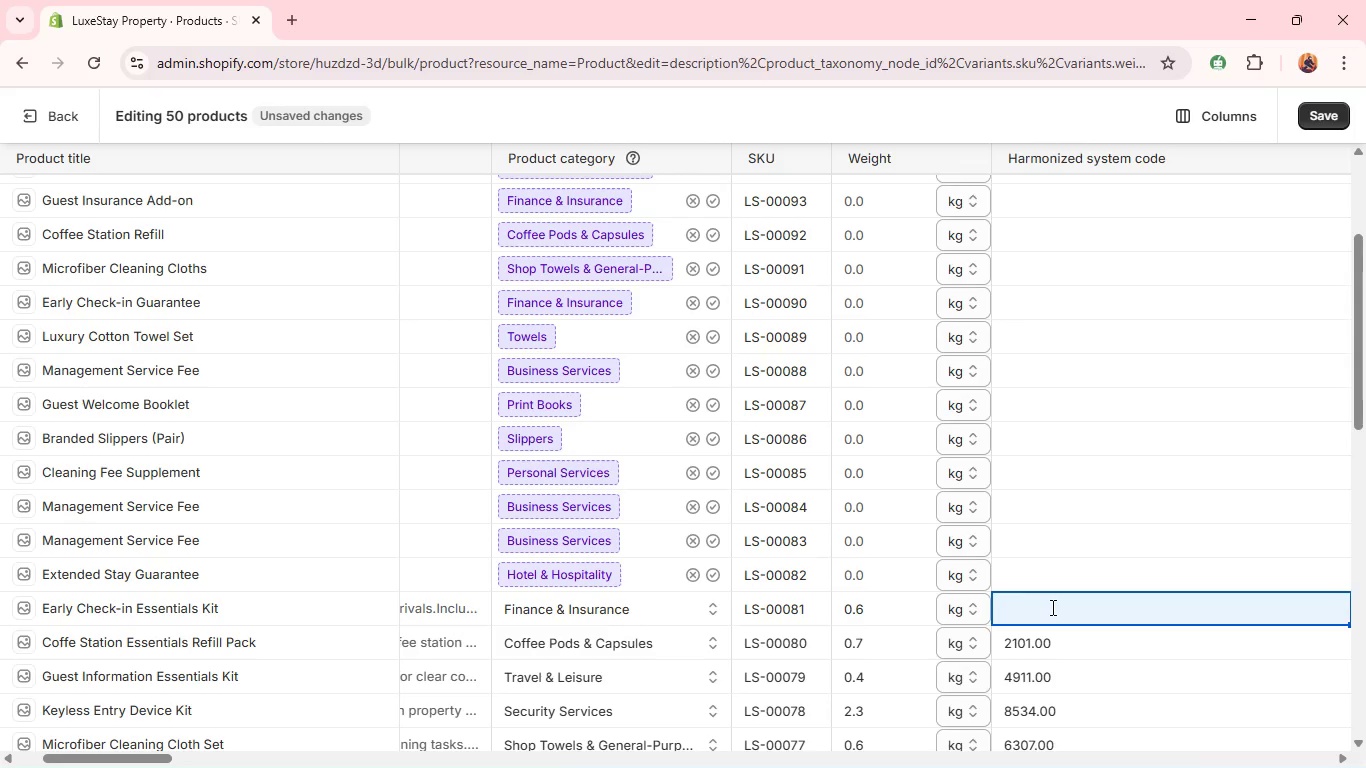 
type(6307.00)
 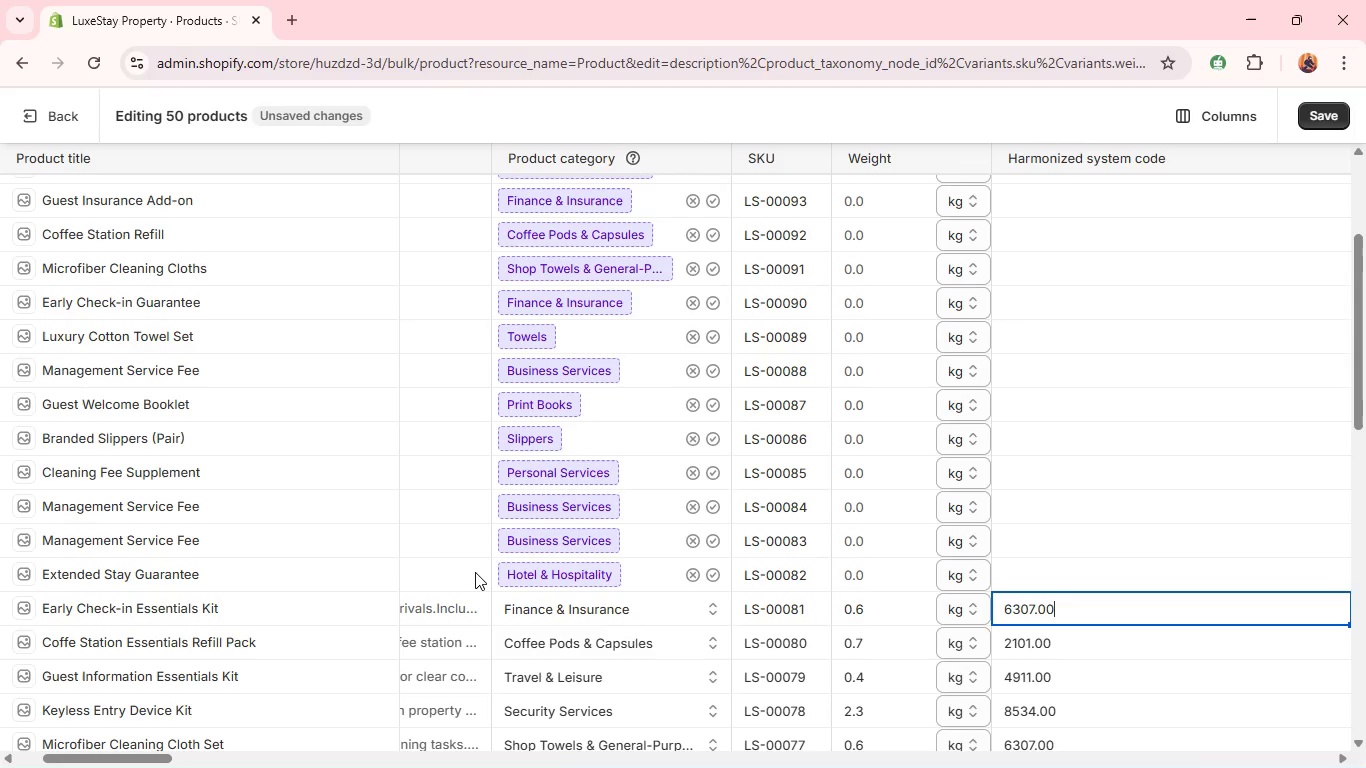 
left_click([464, 572])
 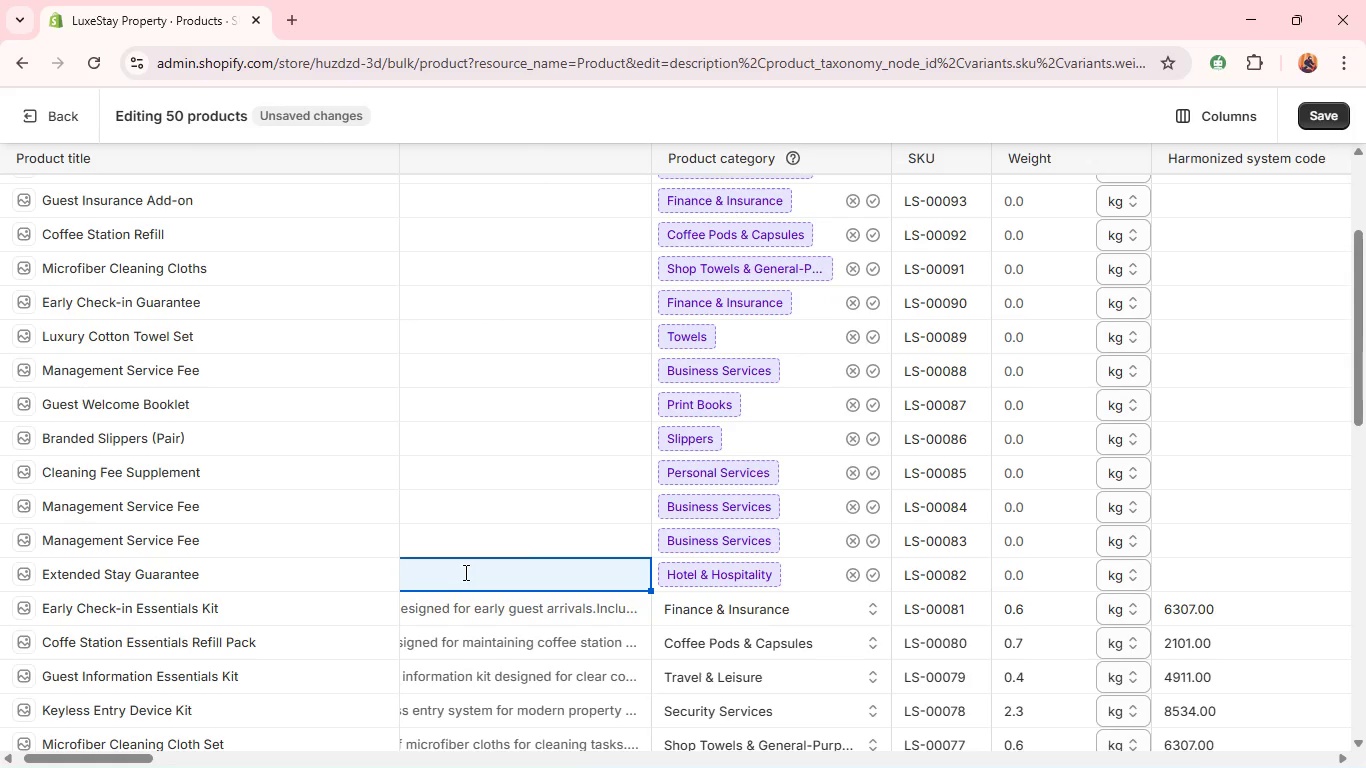 
wait(5.36)
 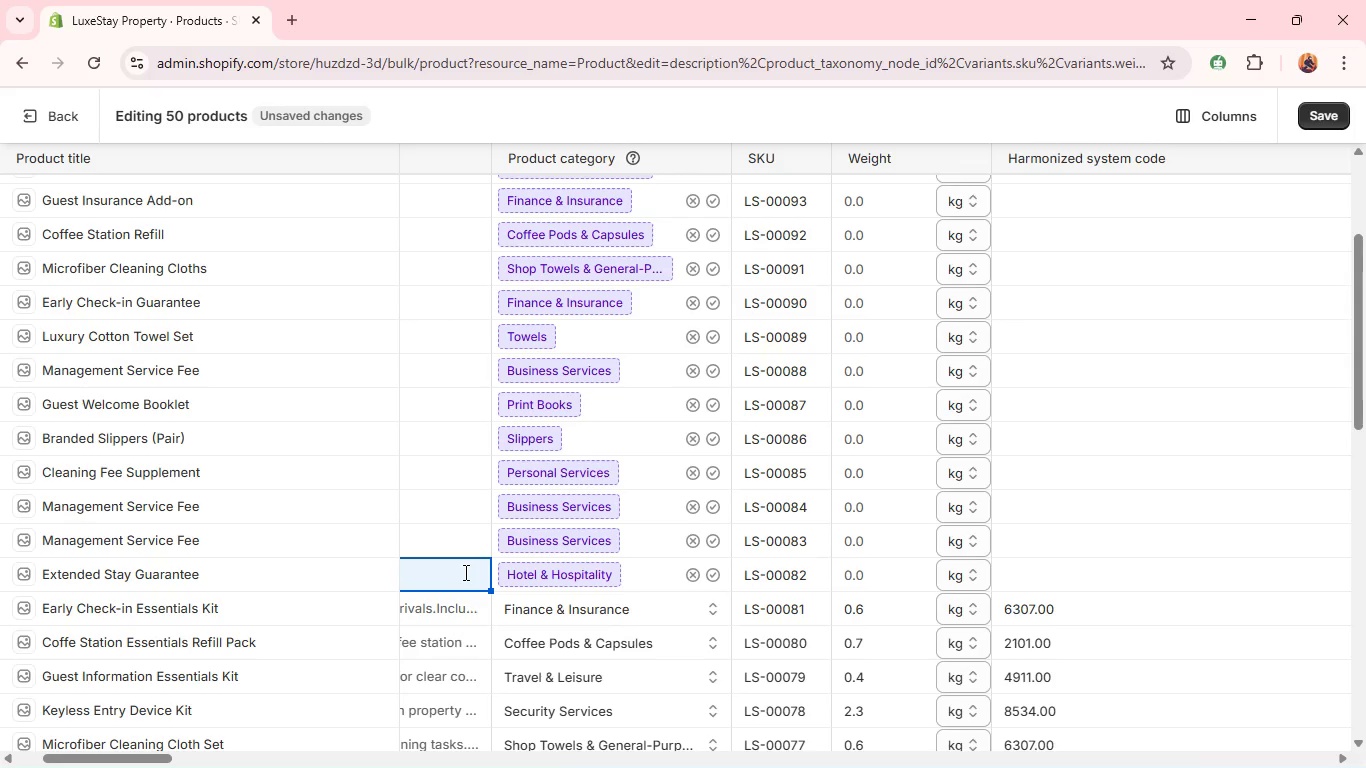 
left_click([319, 573])
 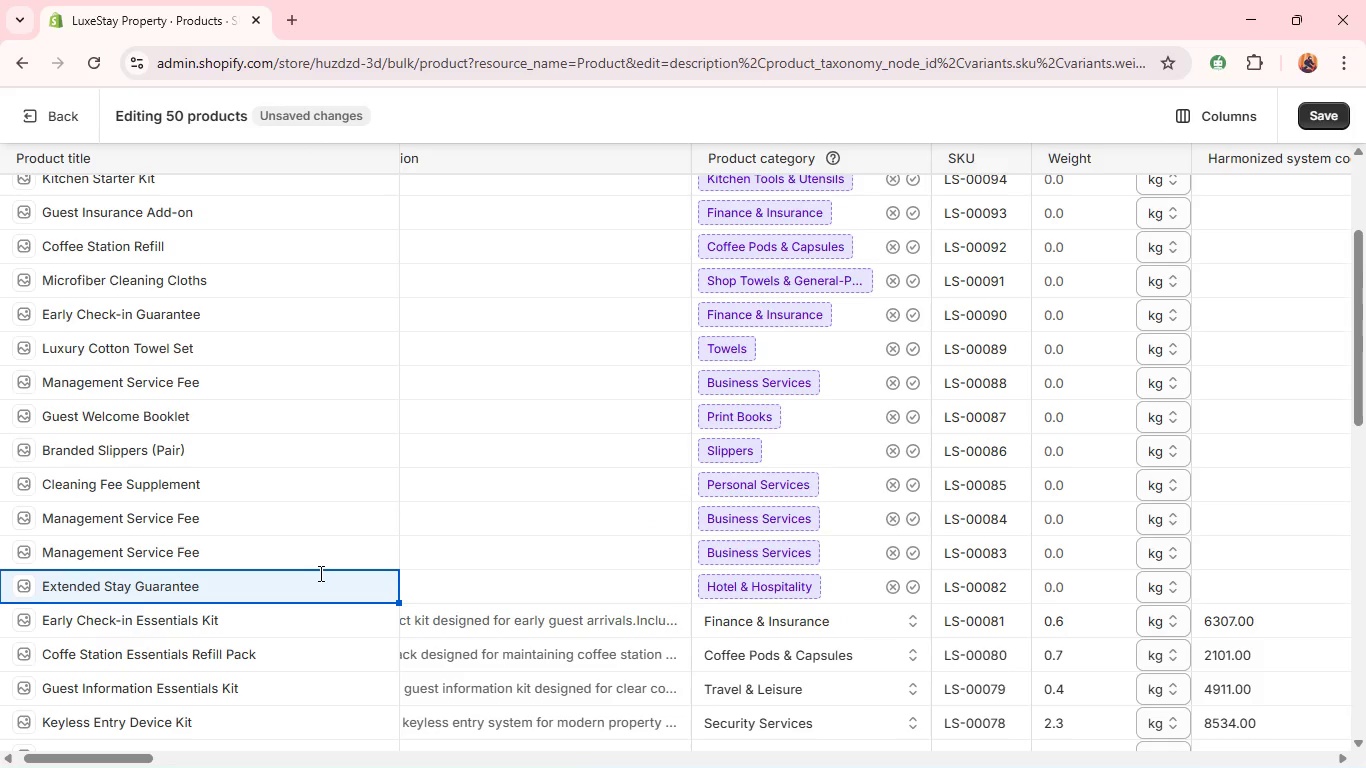 
wait(5.03)
 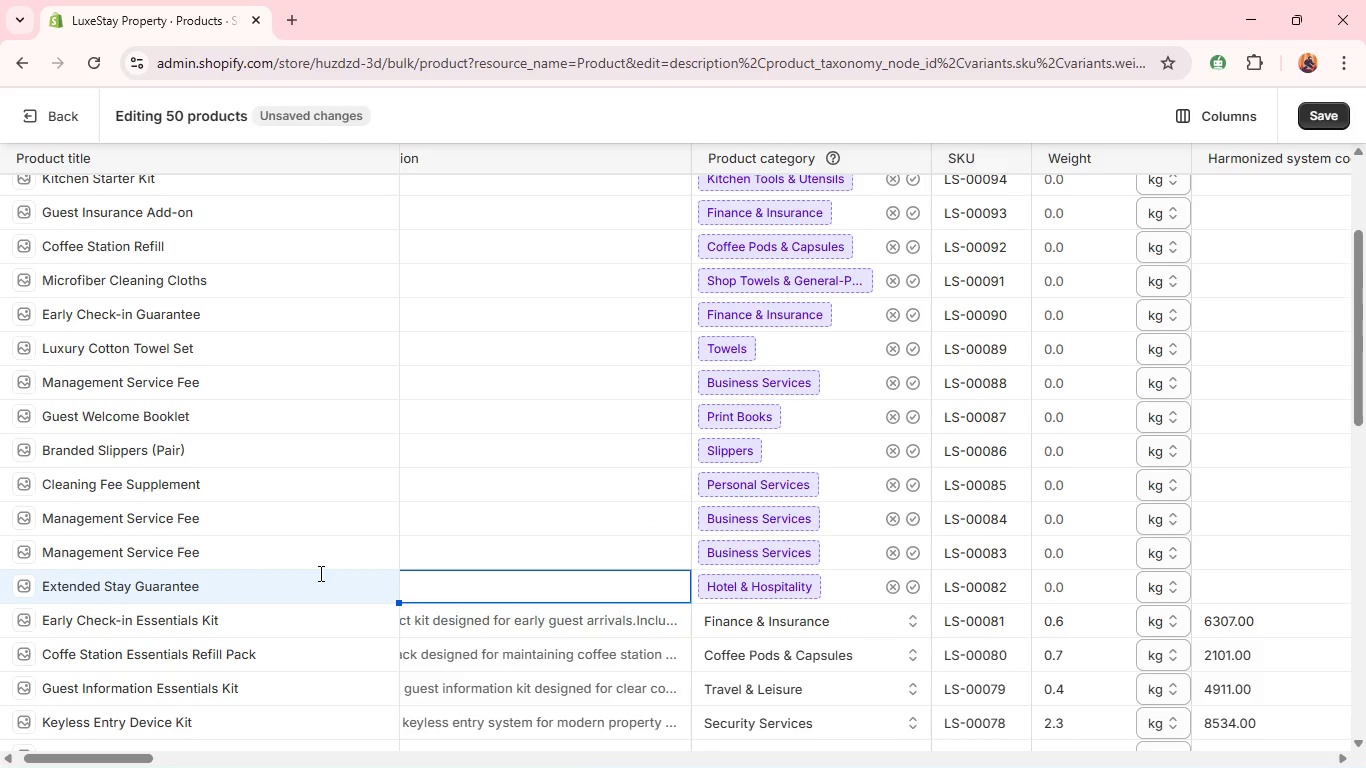 
double_click([294, 576])
 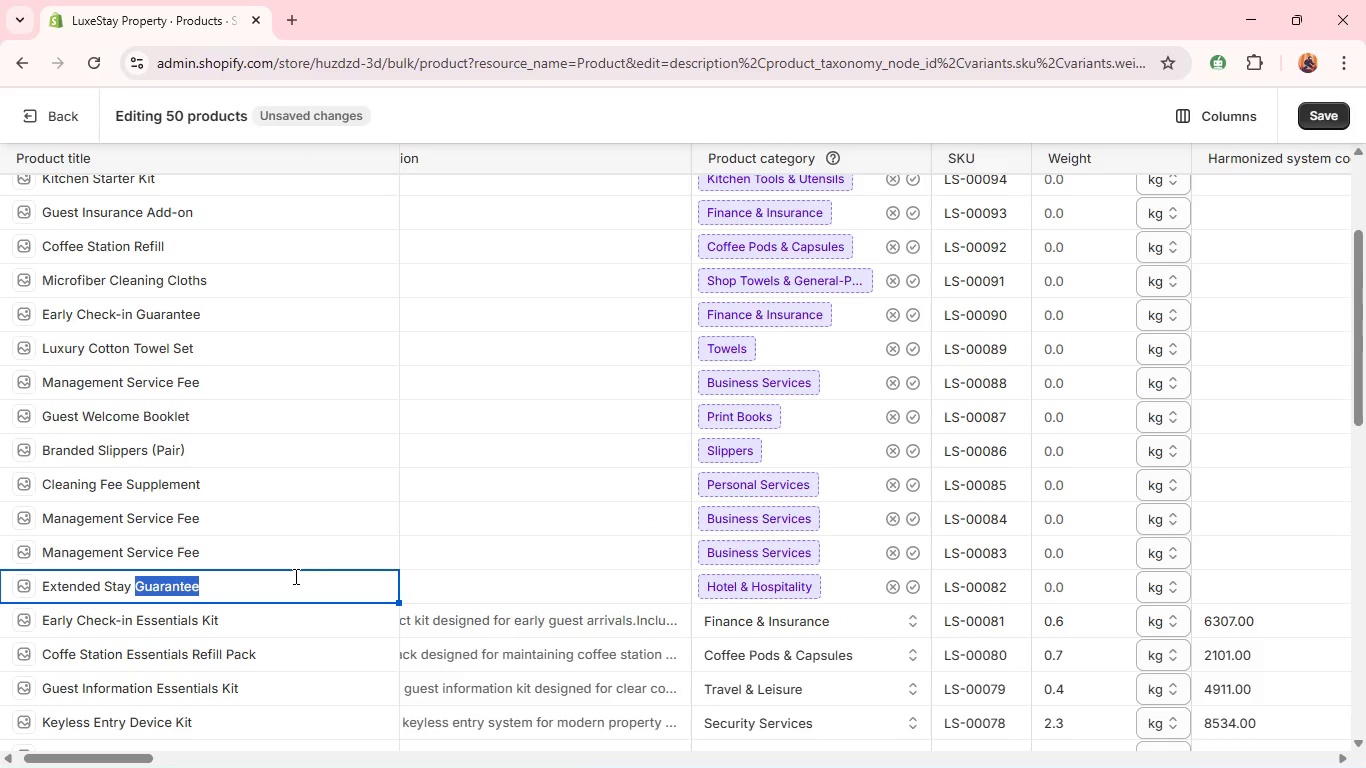 
triple_click([294, 576])
 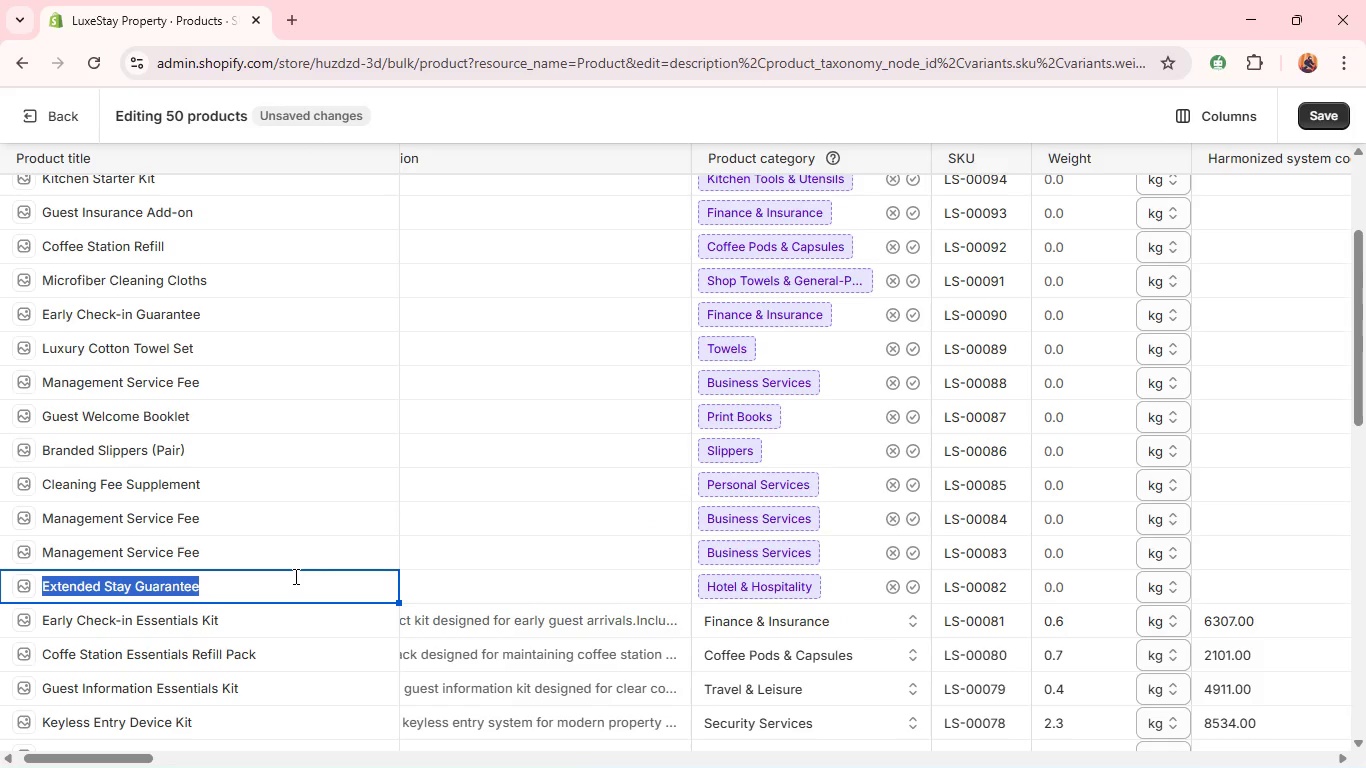 
type(Comfort )
 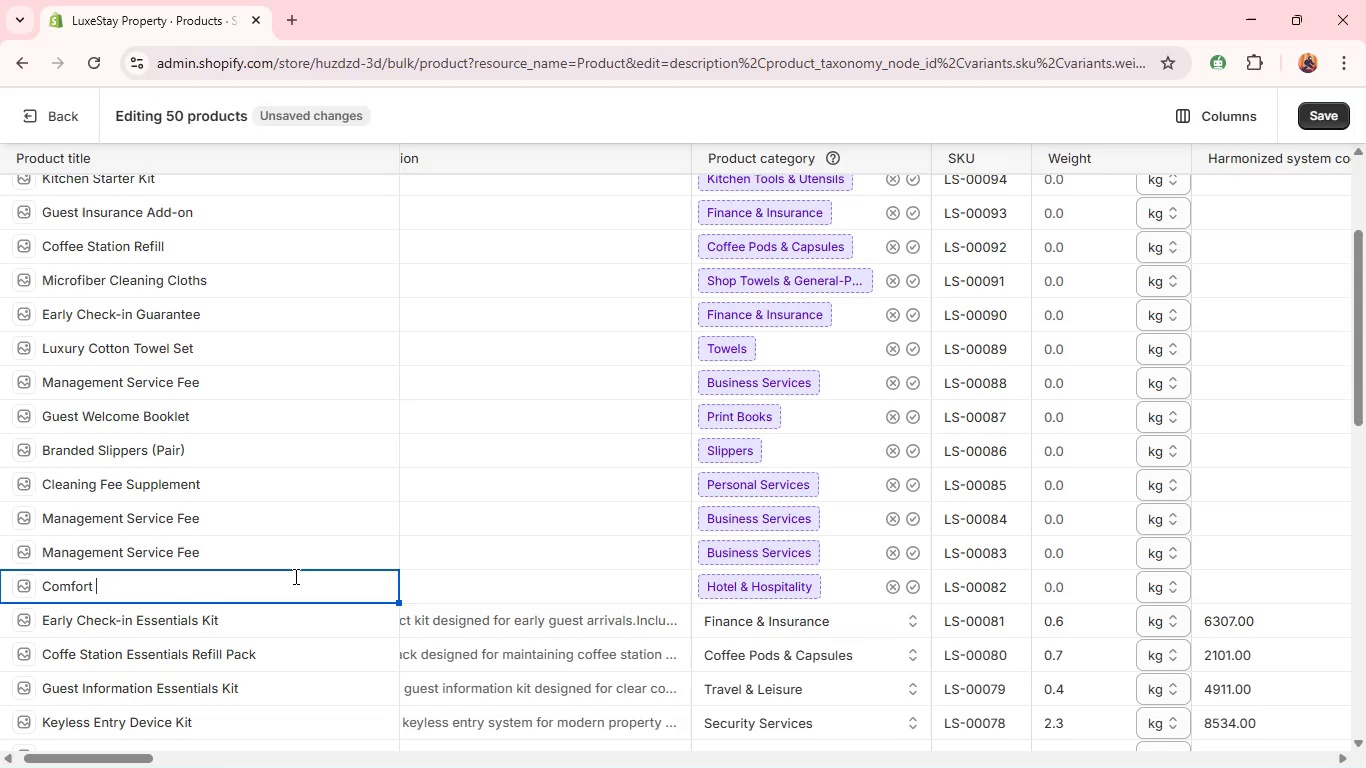 
key(Control+Z)
 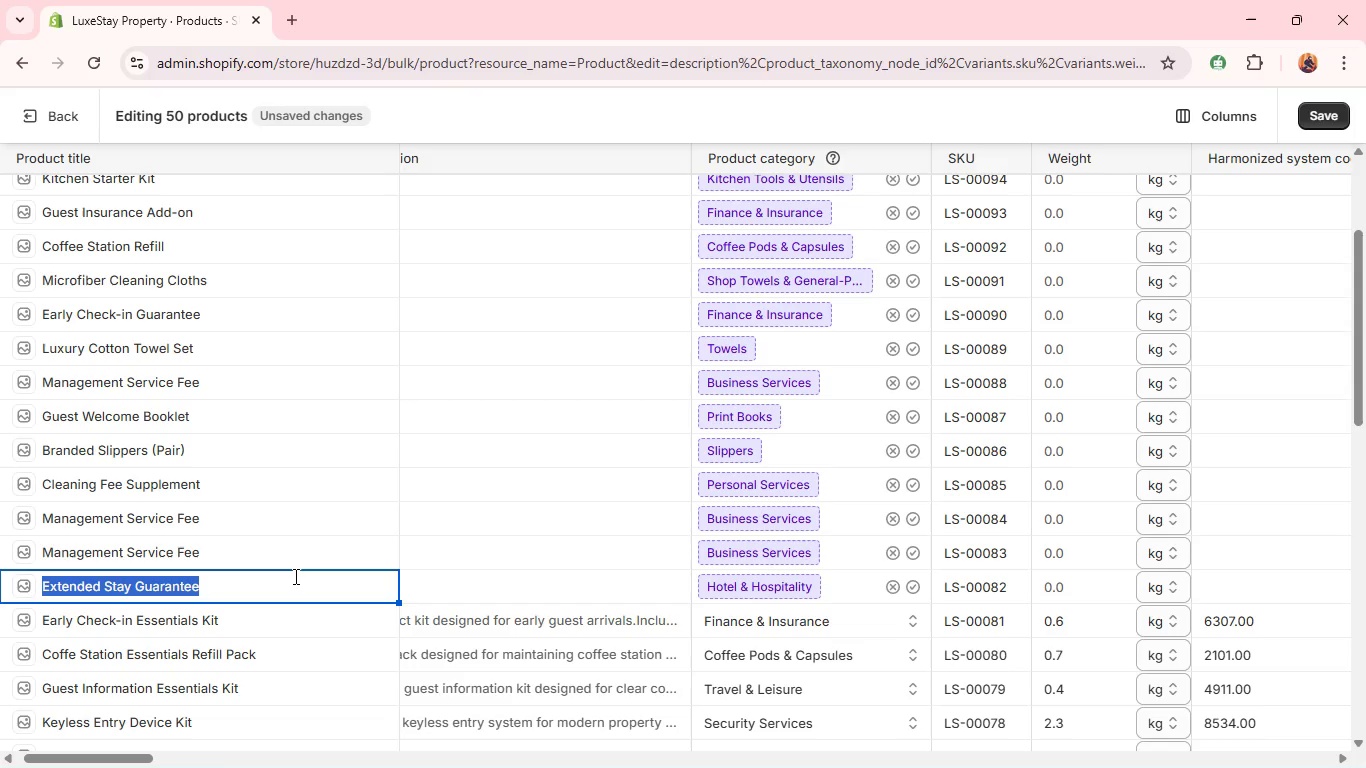 
double_click([294, 576])
 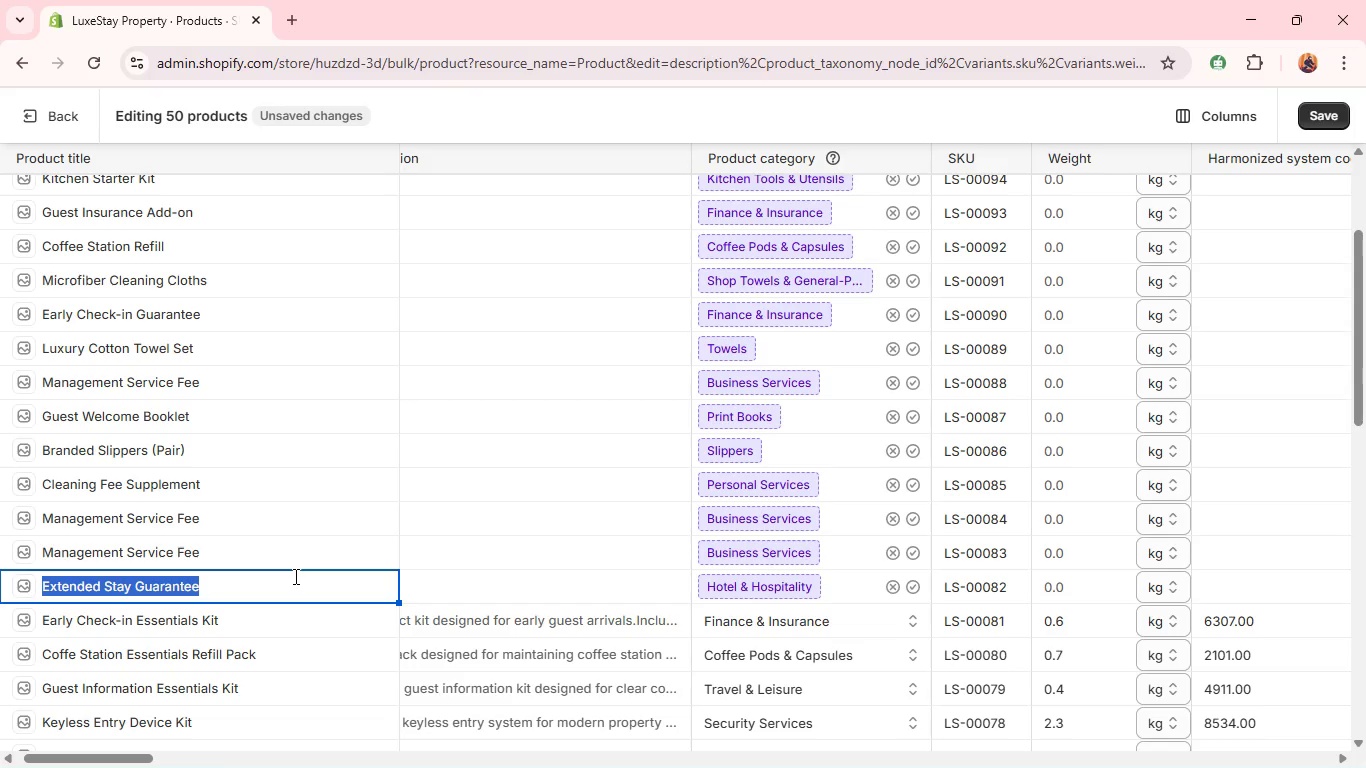 
double_click([294, 576])
 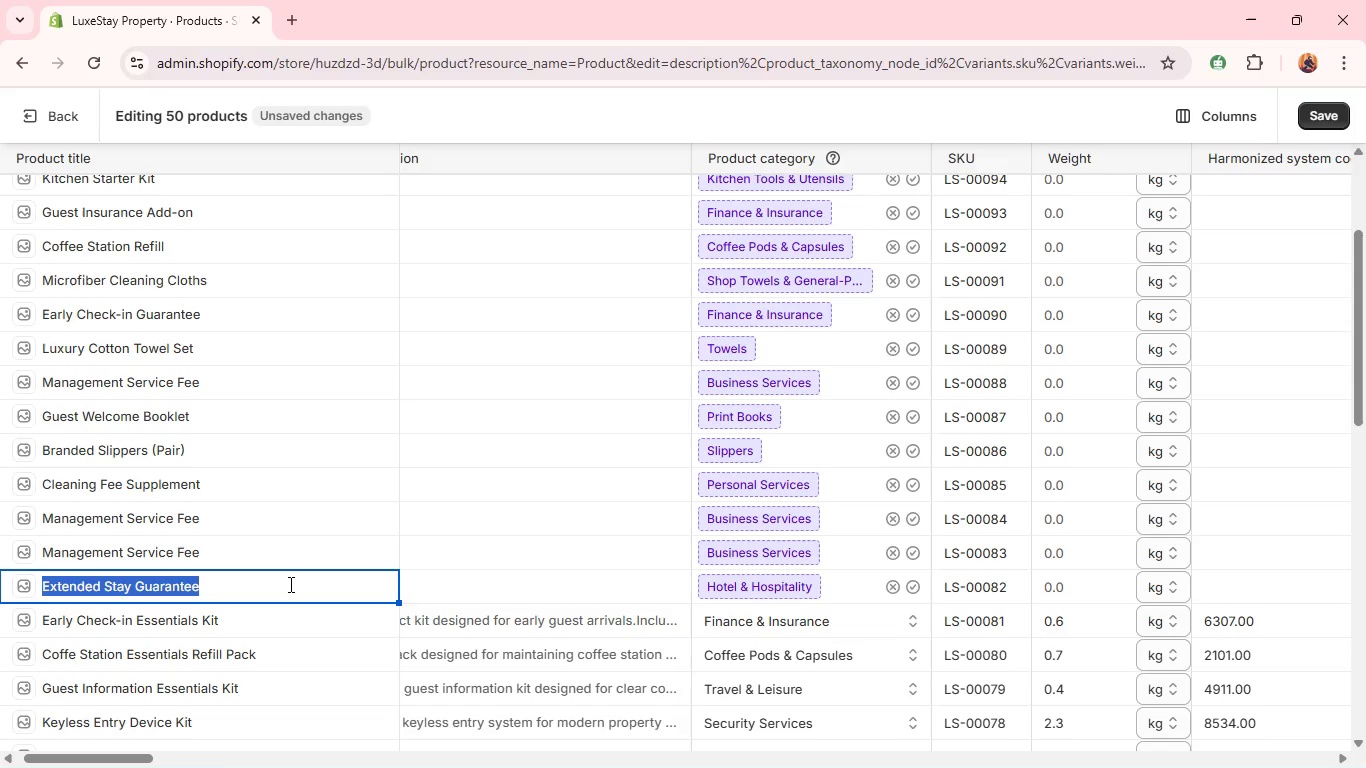 
double_click([289, 584])
 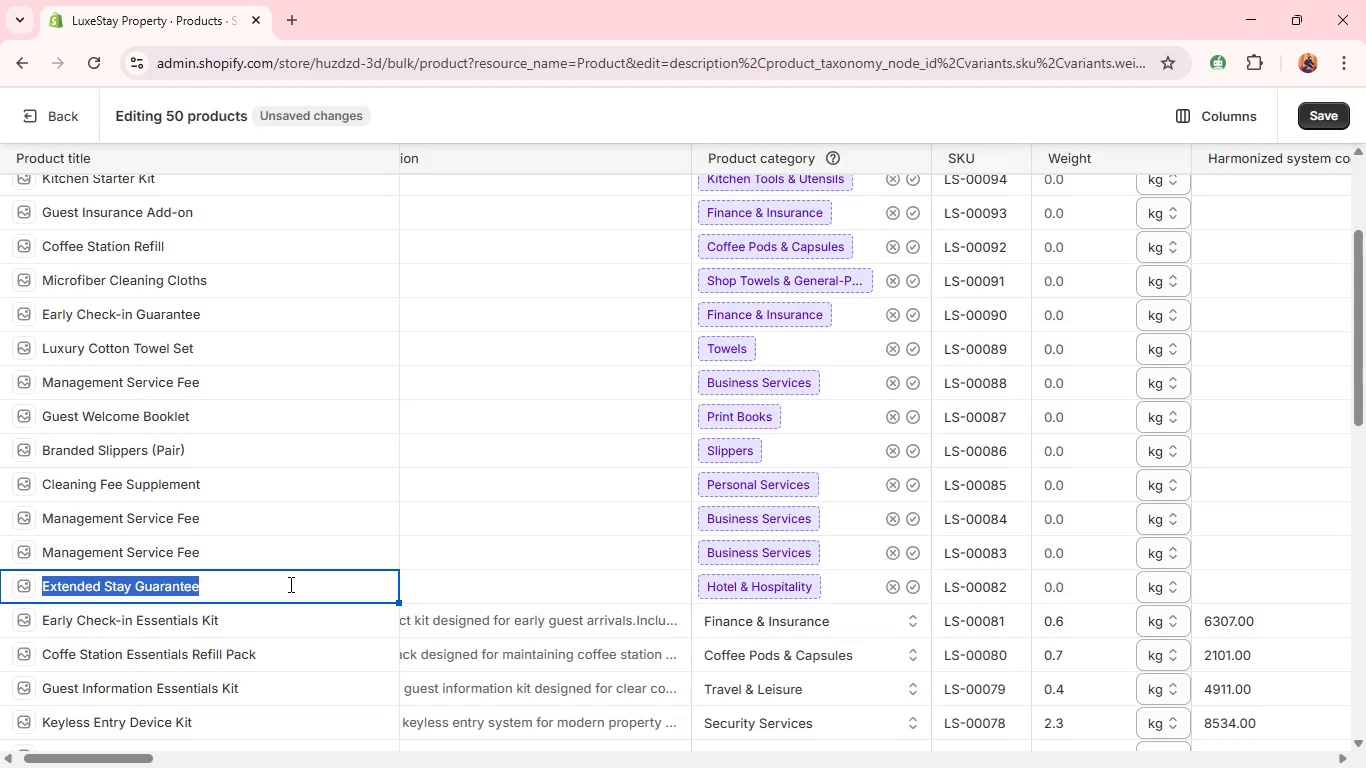 
type(Extended Stay COmfort Kit)
 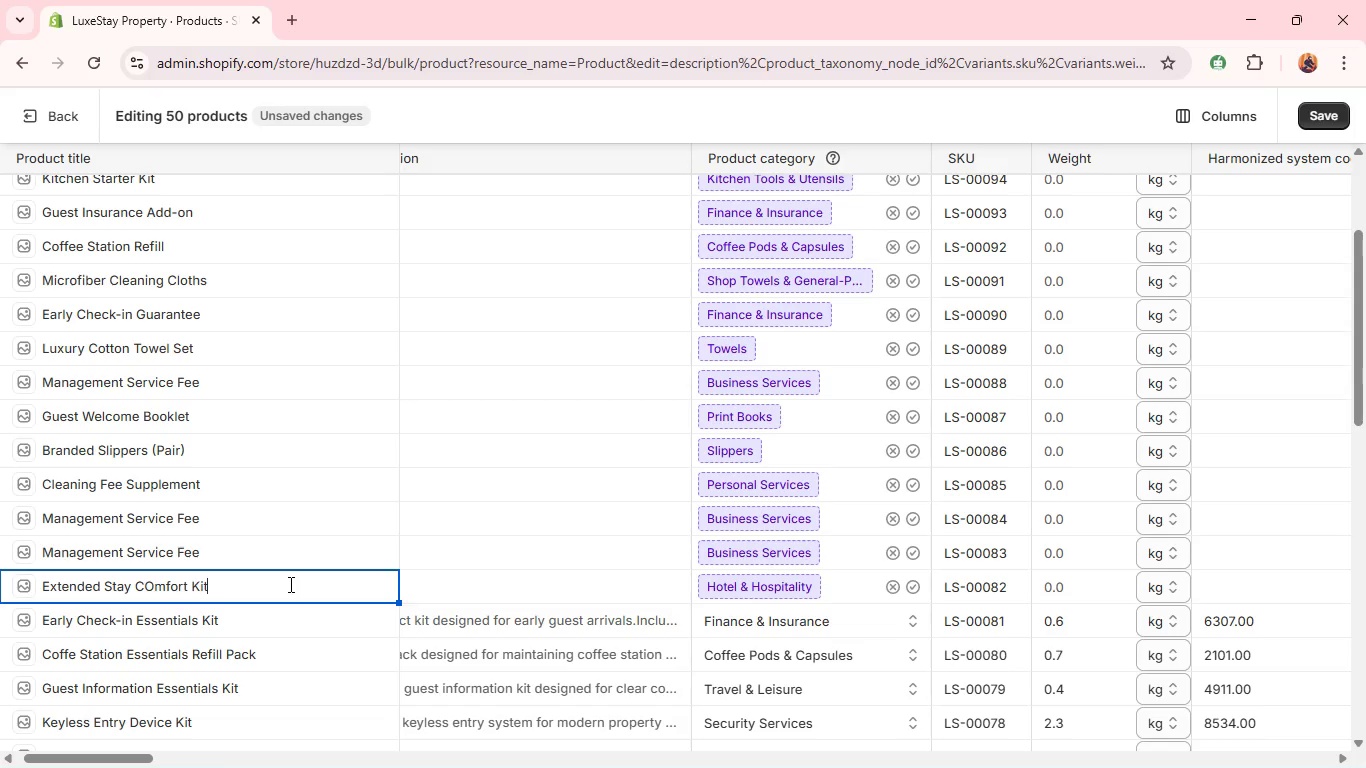 
hold_key(key=ControlLeft, duration=0.61)
 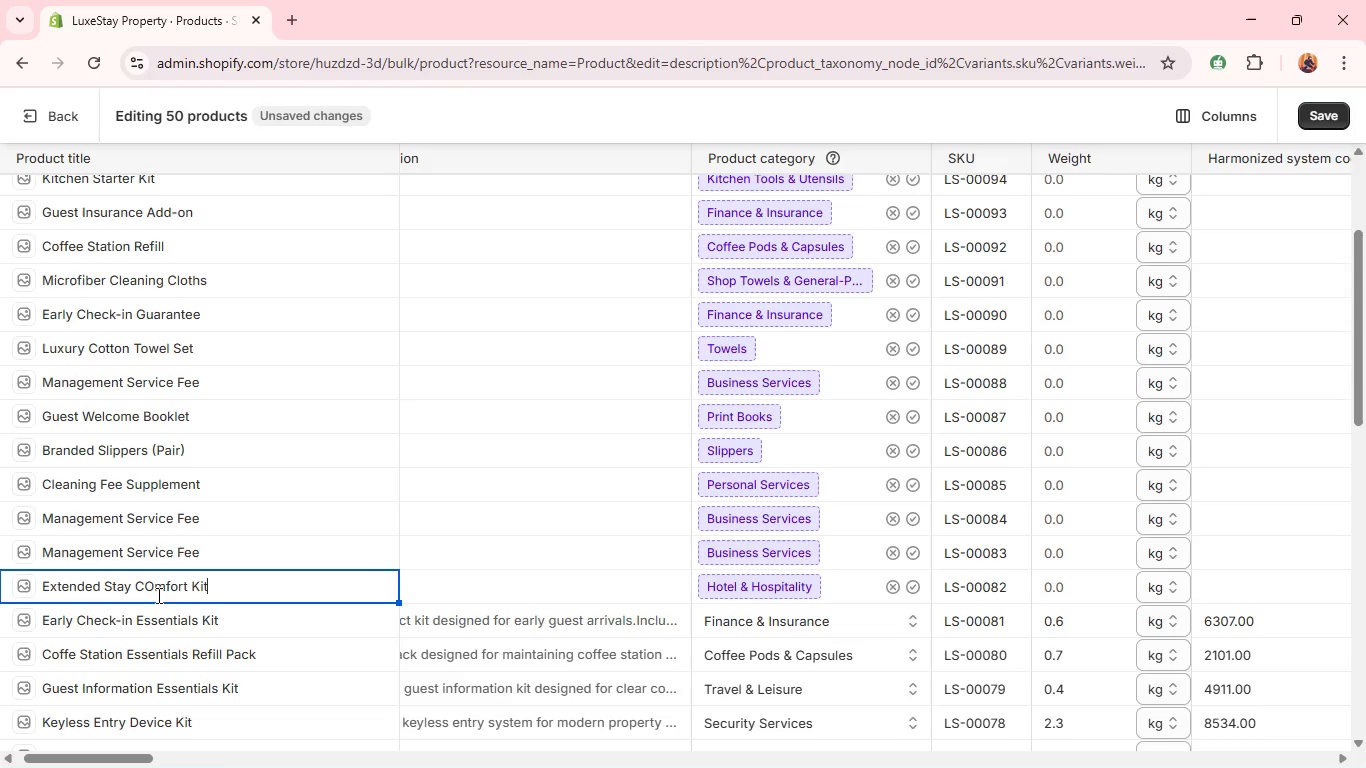 
left_click([155, 592])
 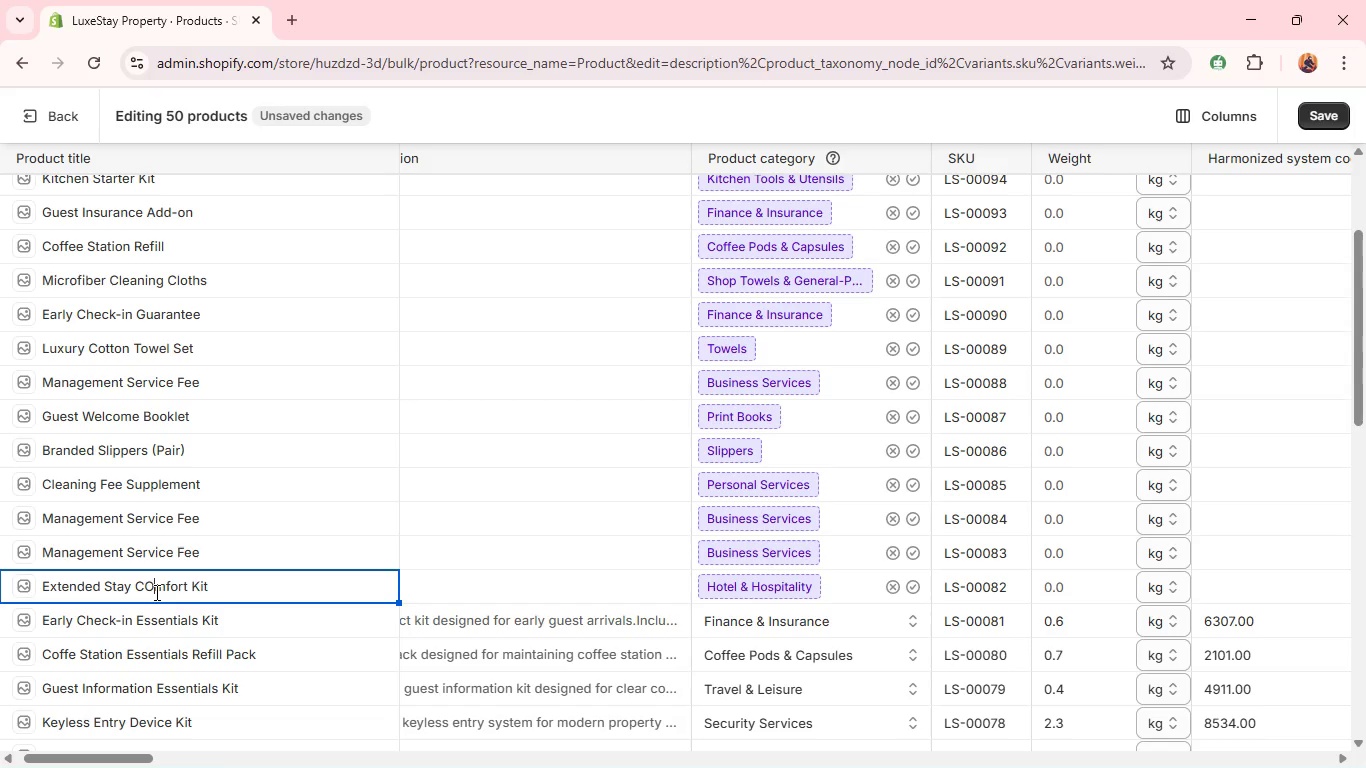 
key(Backspace)
 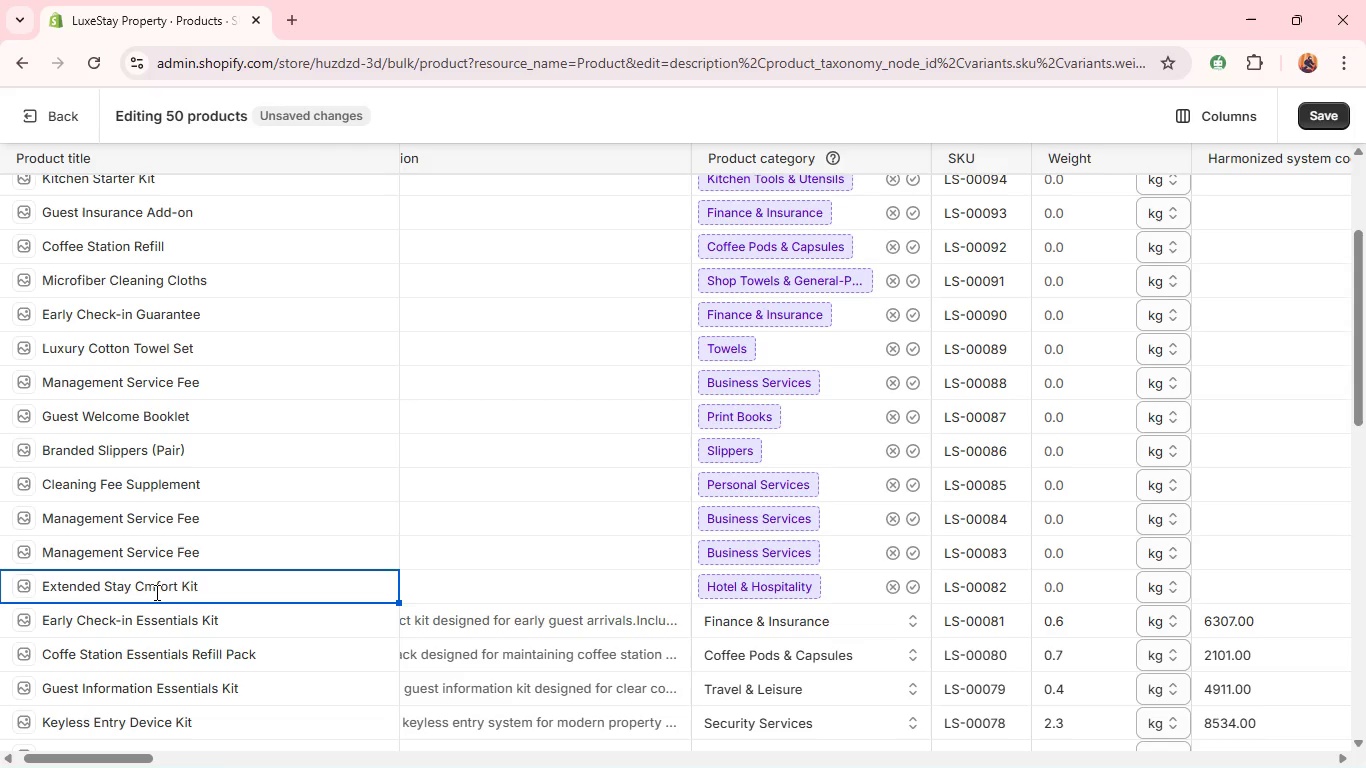 
key(O)
 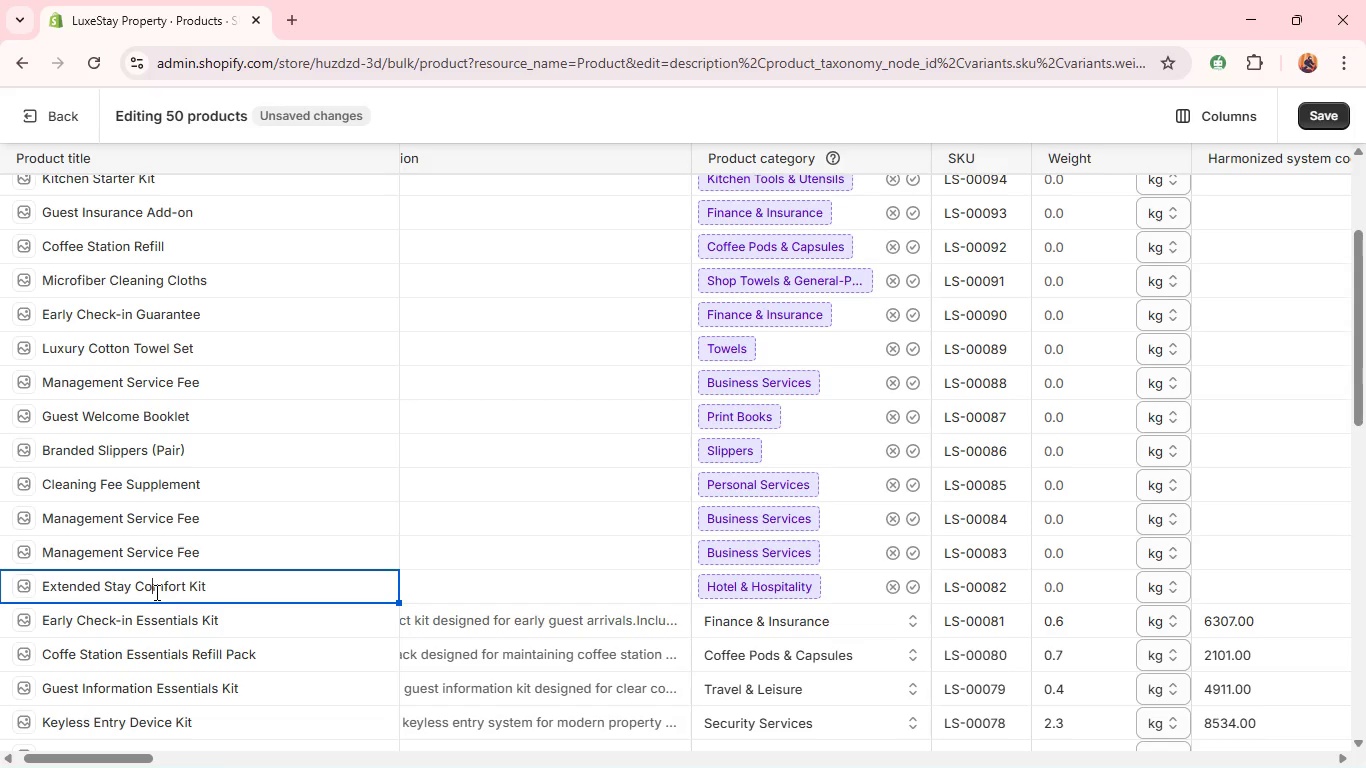 
key(Control+A)
 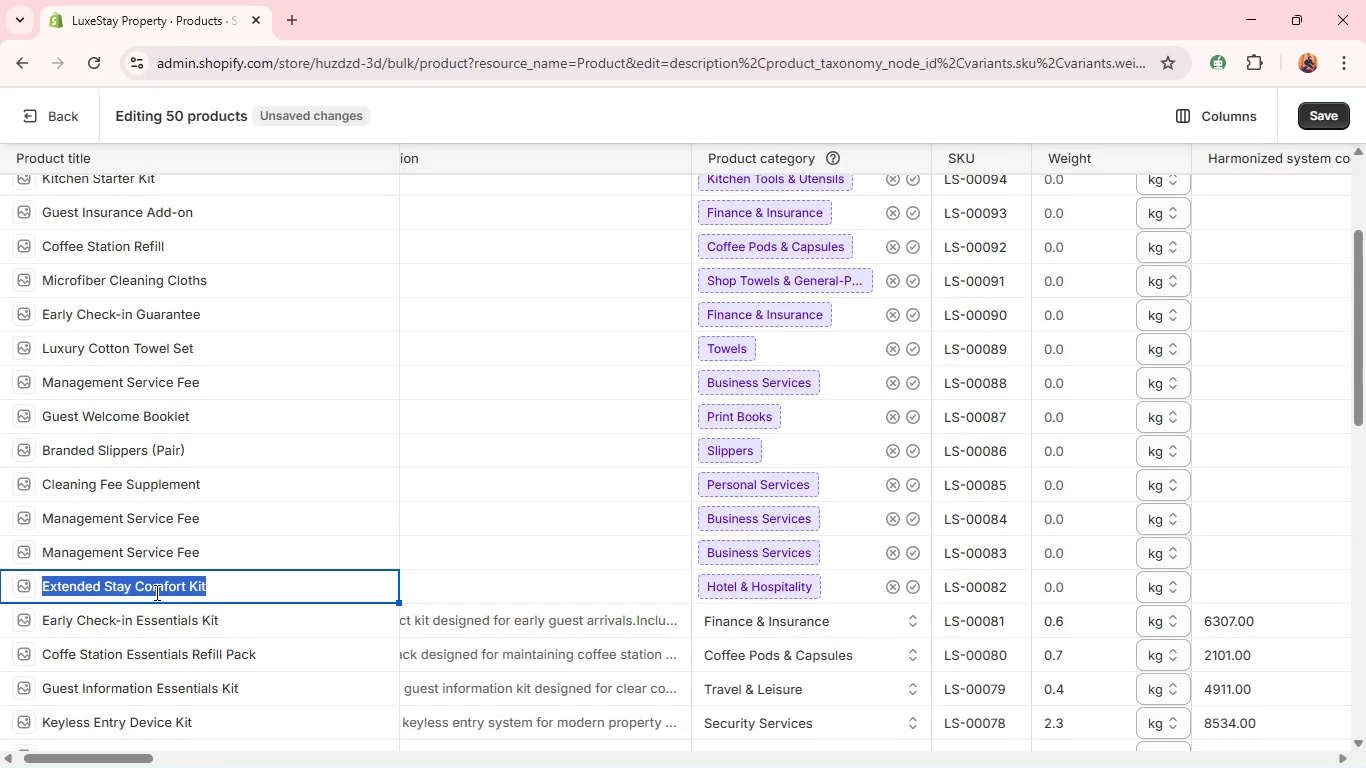 
key(Control+C)
 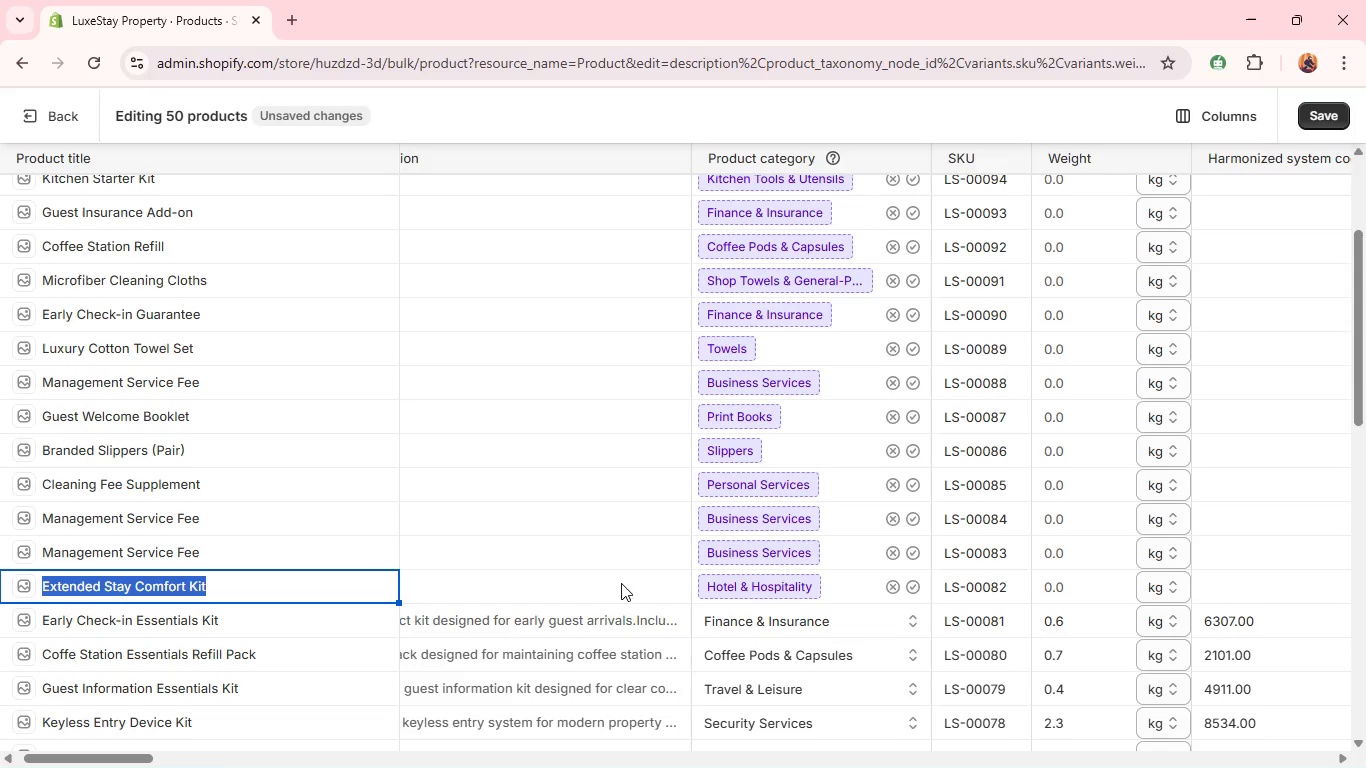 
left_click([621, 583])
 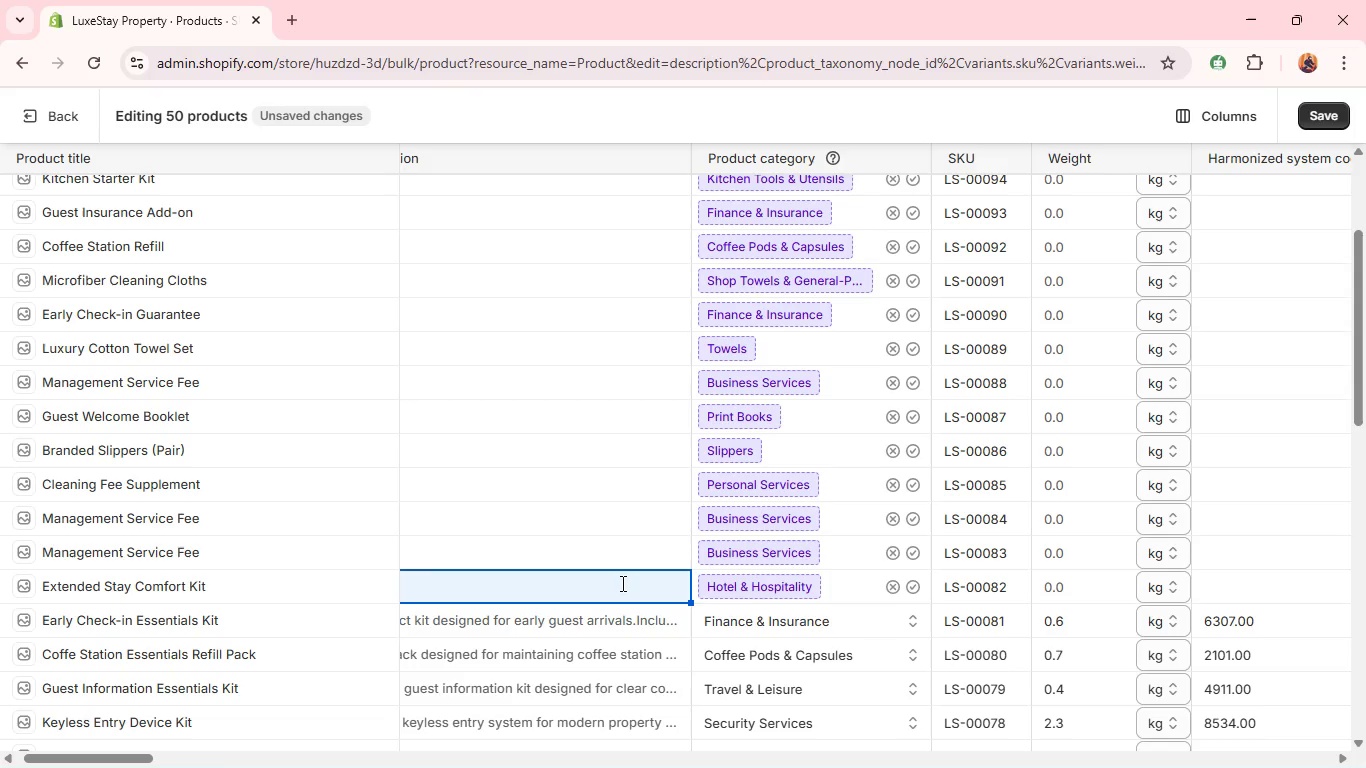 
left_click([621, 583])
 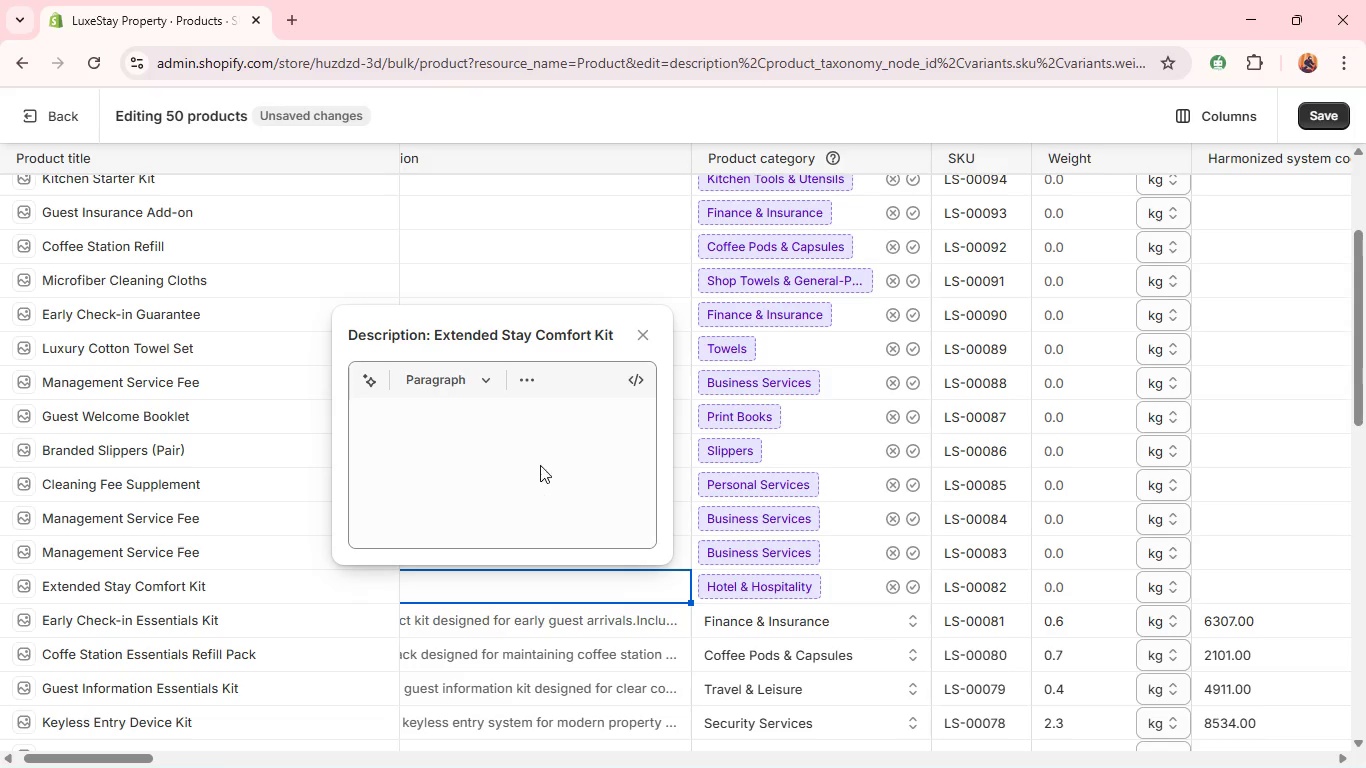 
left_click([536, 446])
 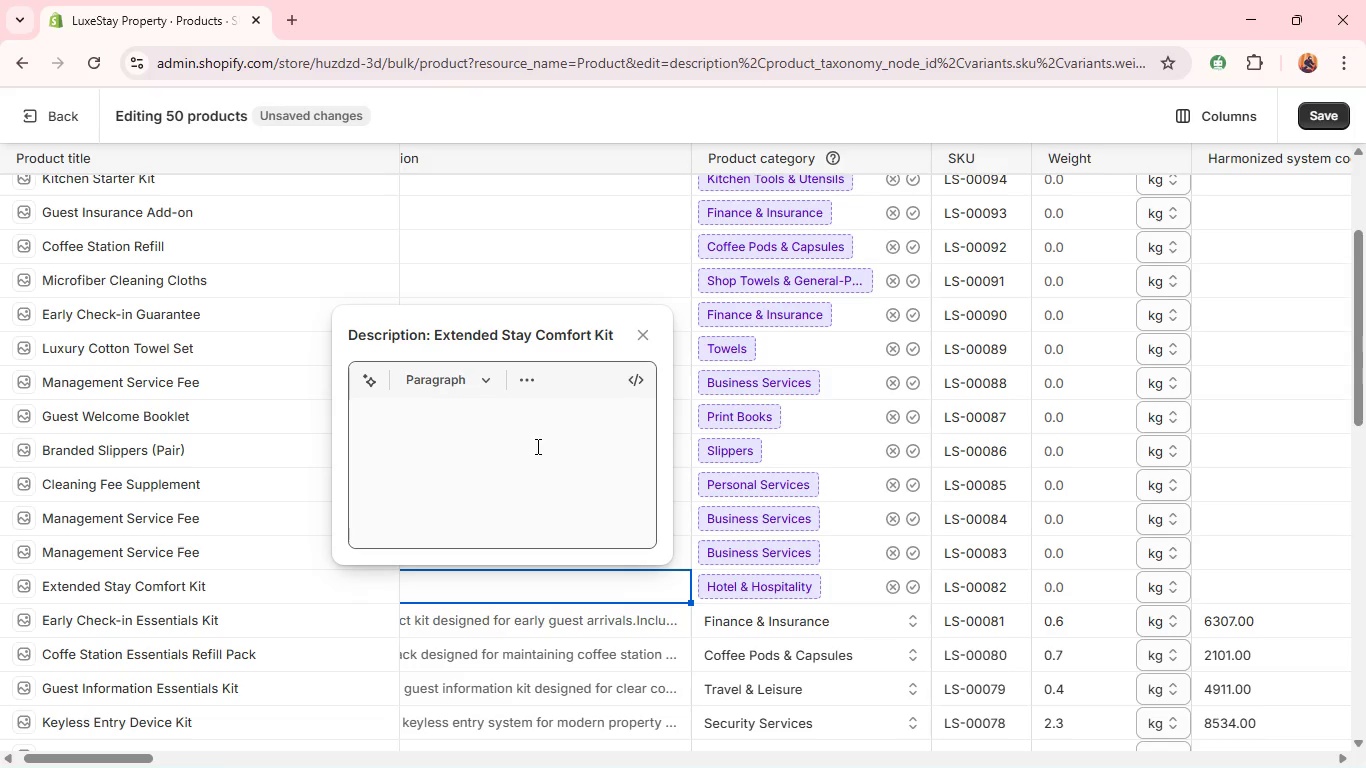 
key(Control+V)
 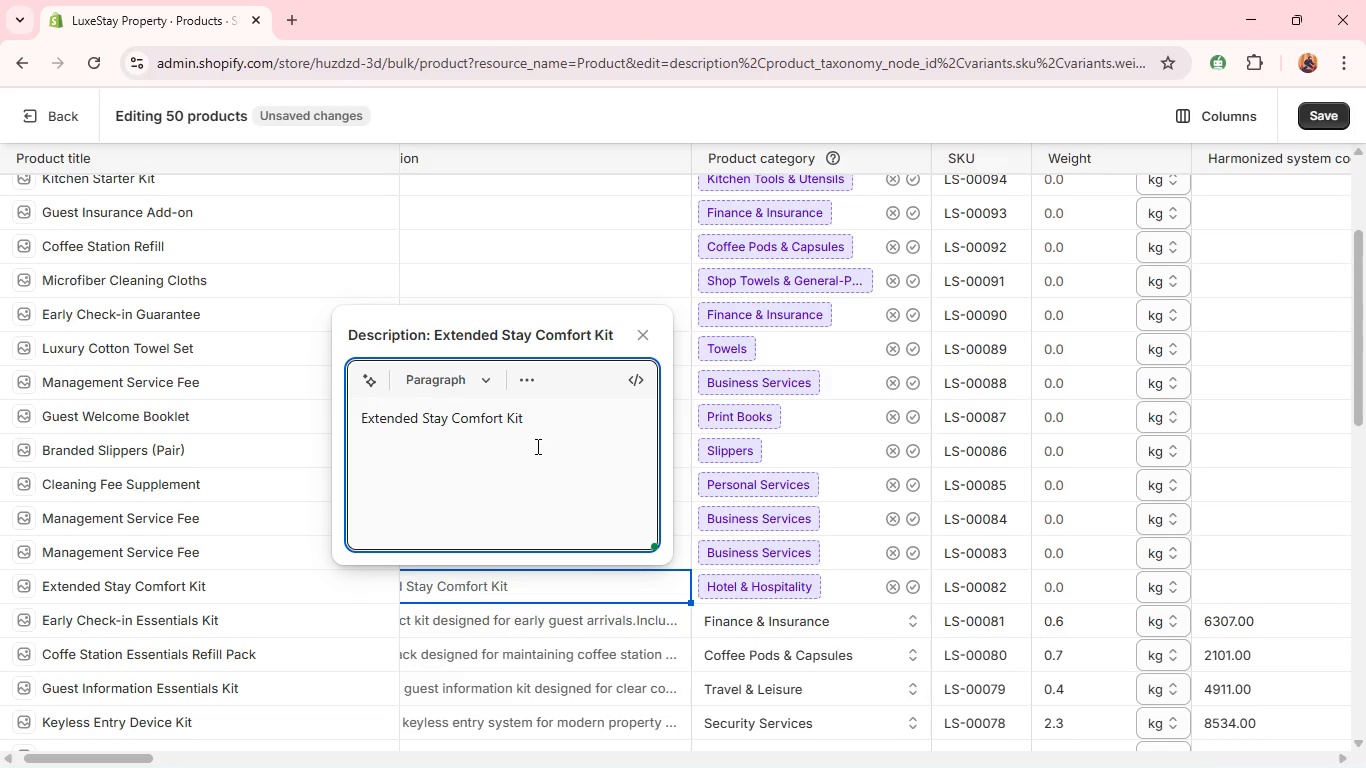 
wait(5.26)
 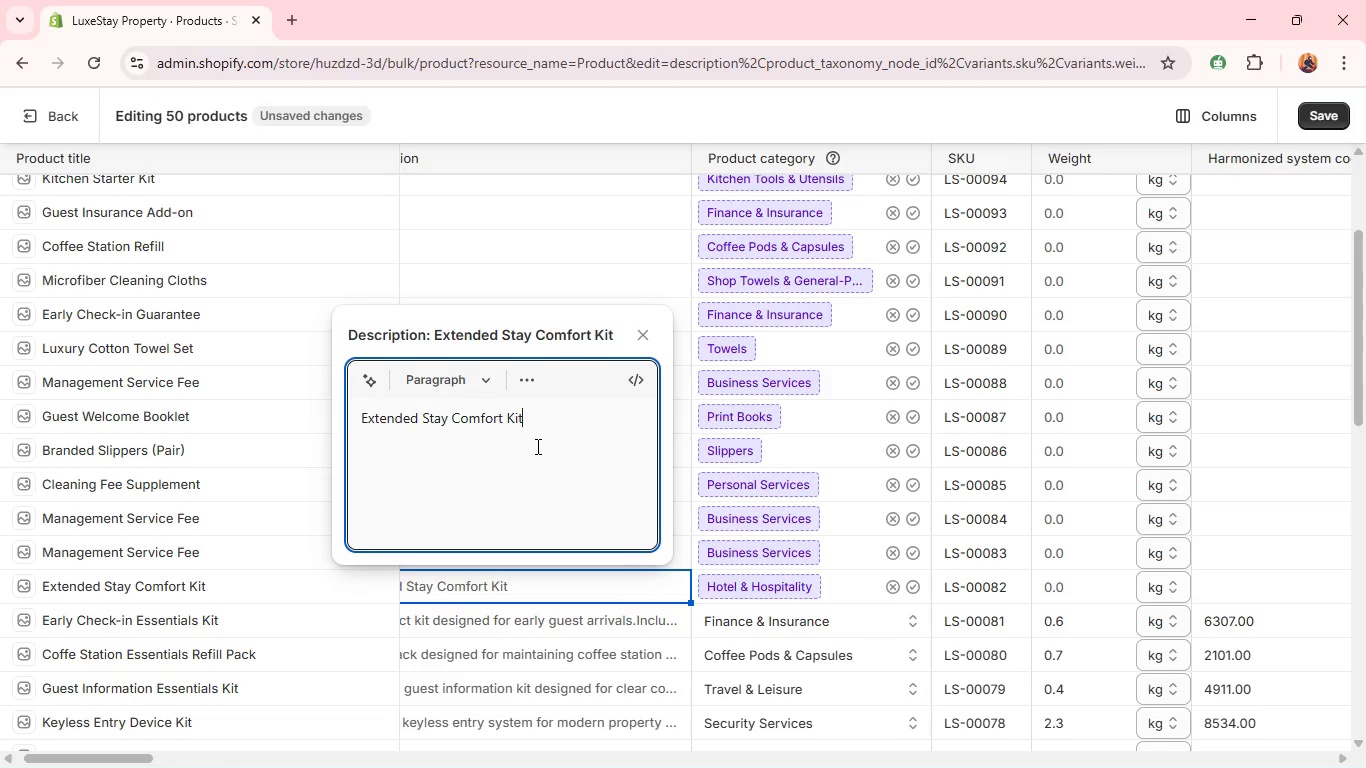 
key(Space)
 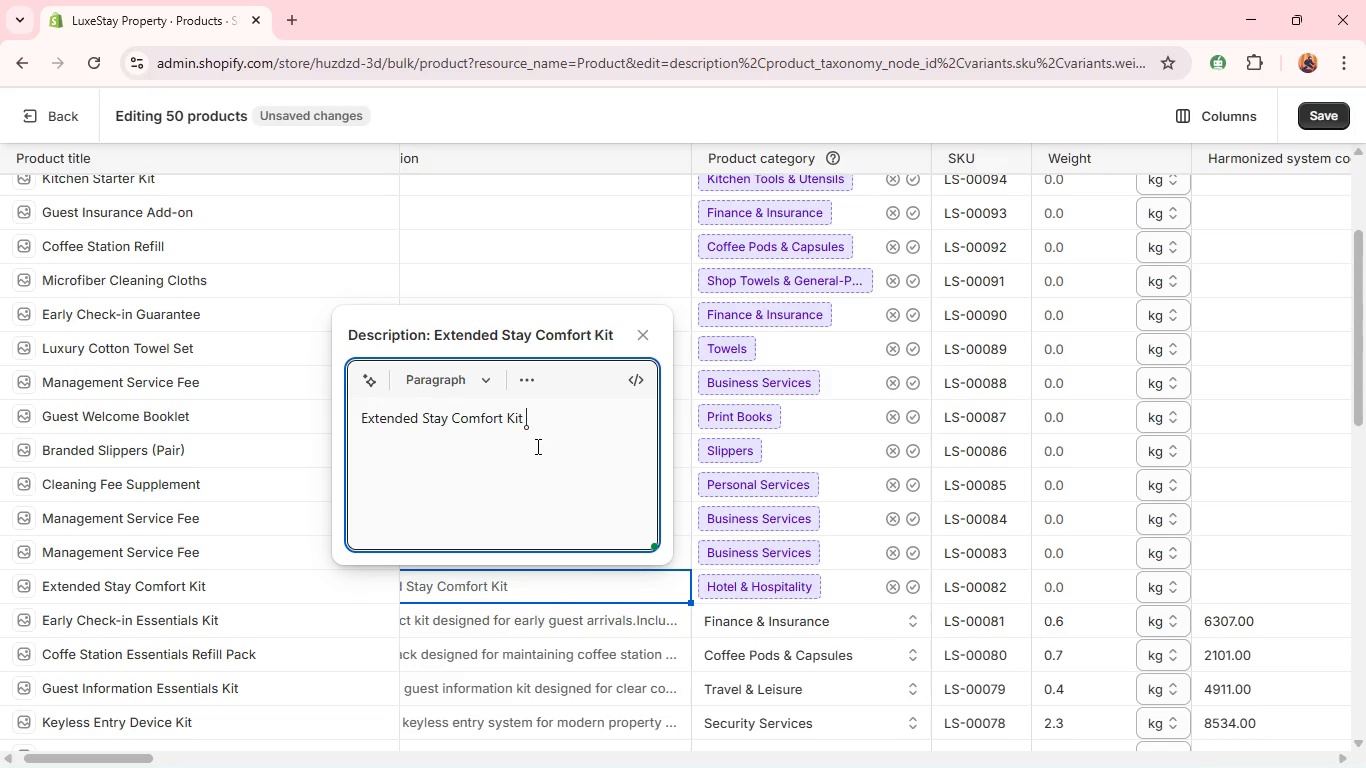 
key(S)
 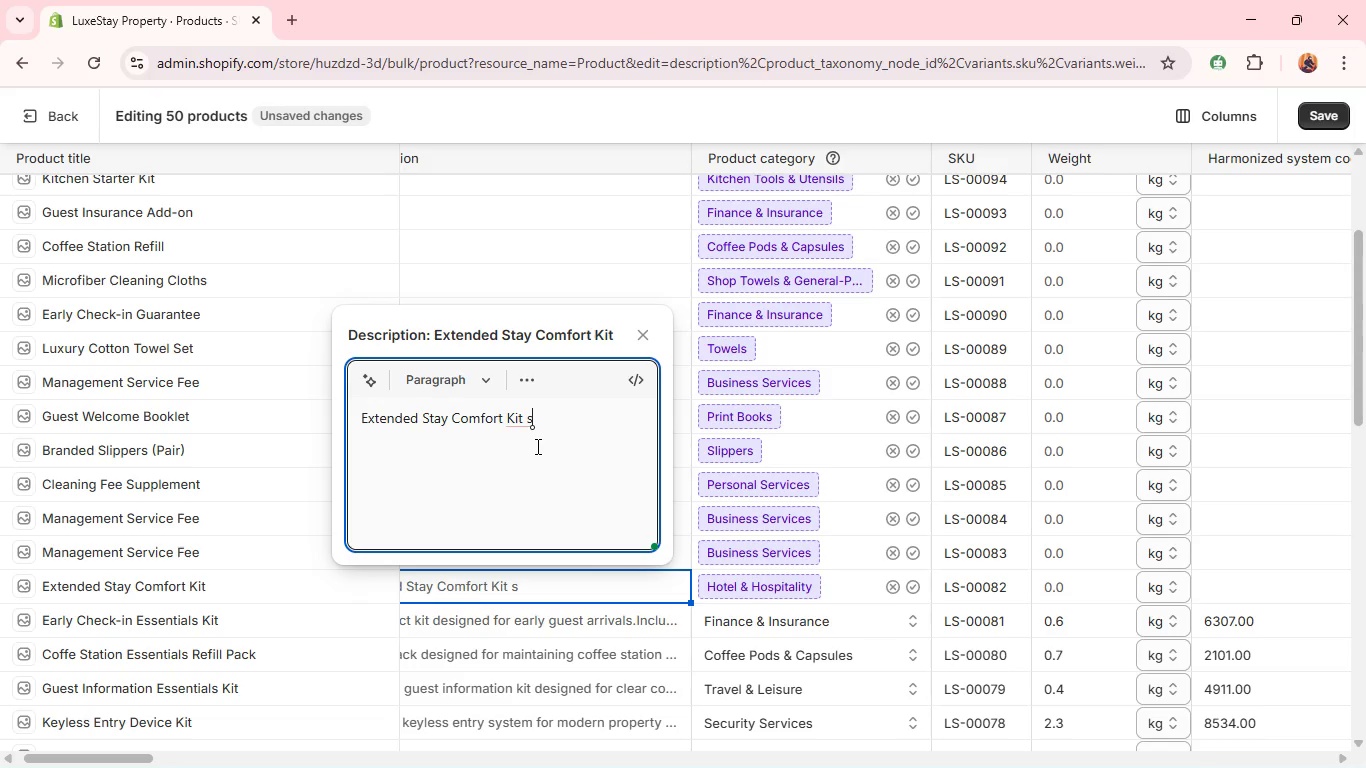 
key(Control+A)
 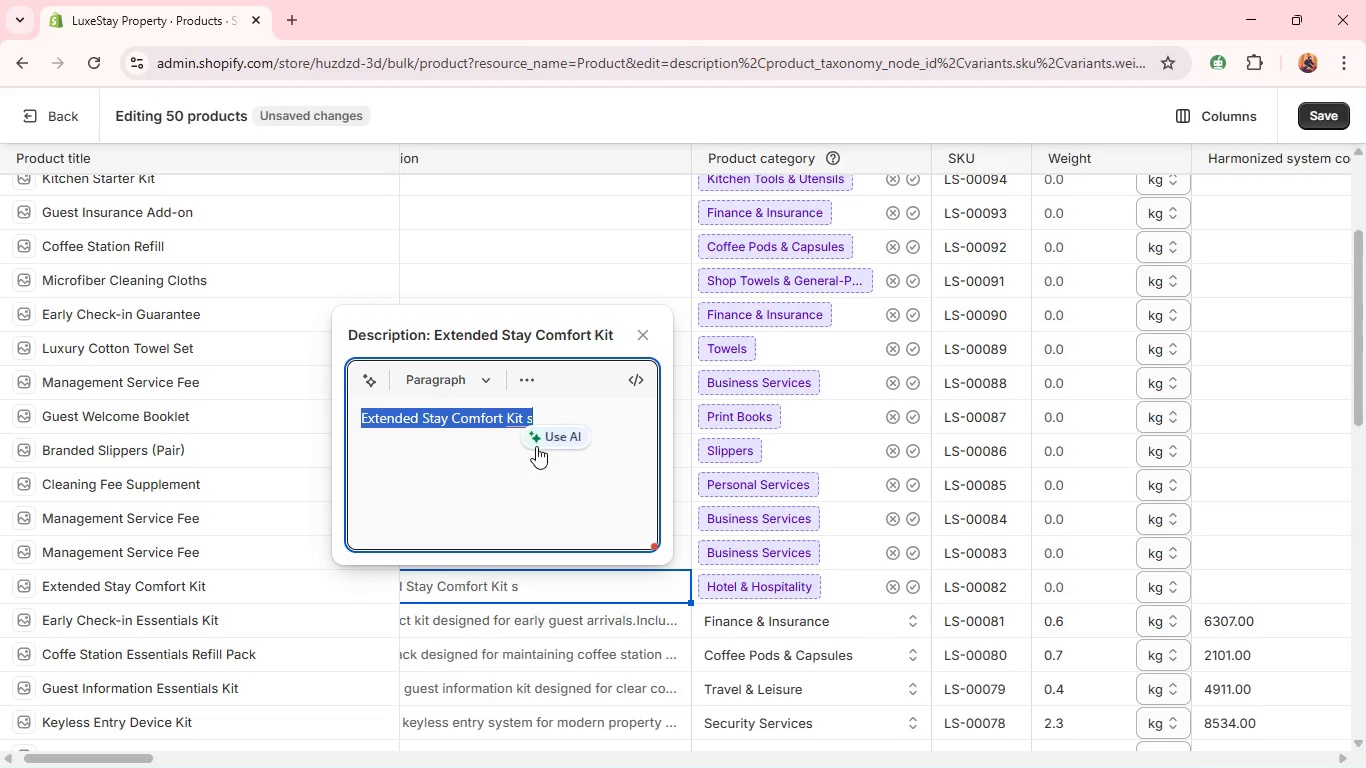 
type(A comfort kit desine)
key(Backspace)
key(Backspace)
key(Backspace)
 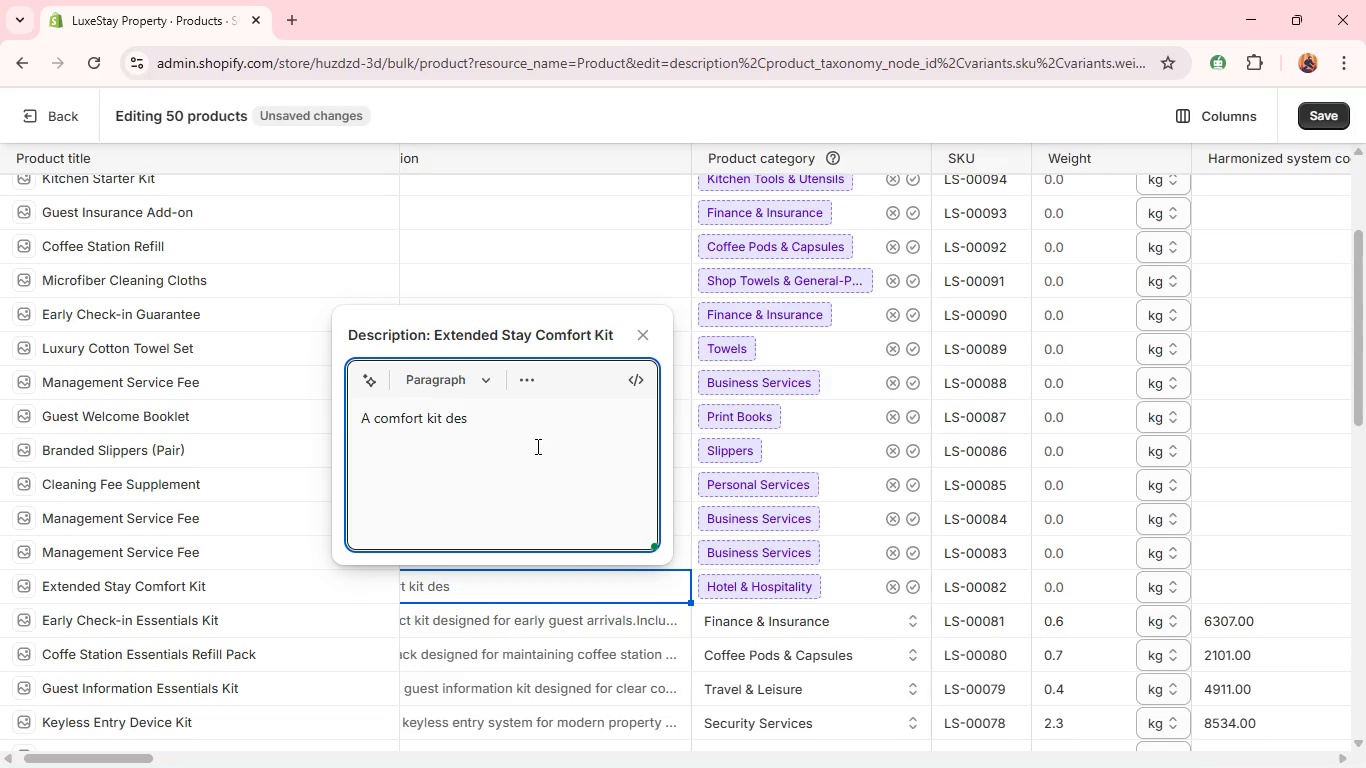 
type(igned for longer d)
key(Backspace)
type(gust stays.)
 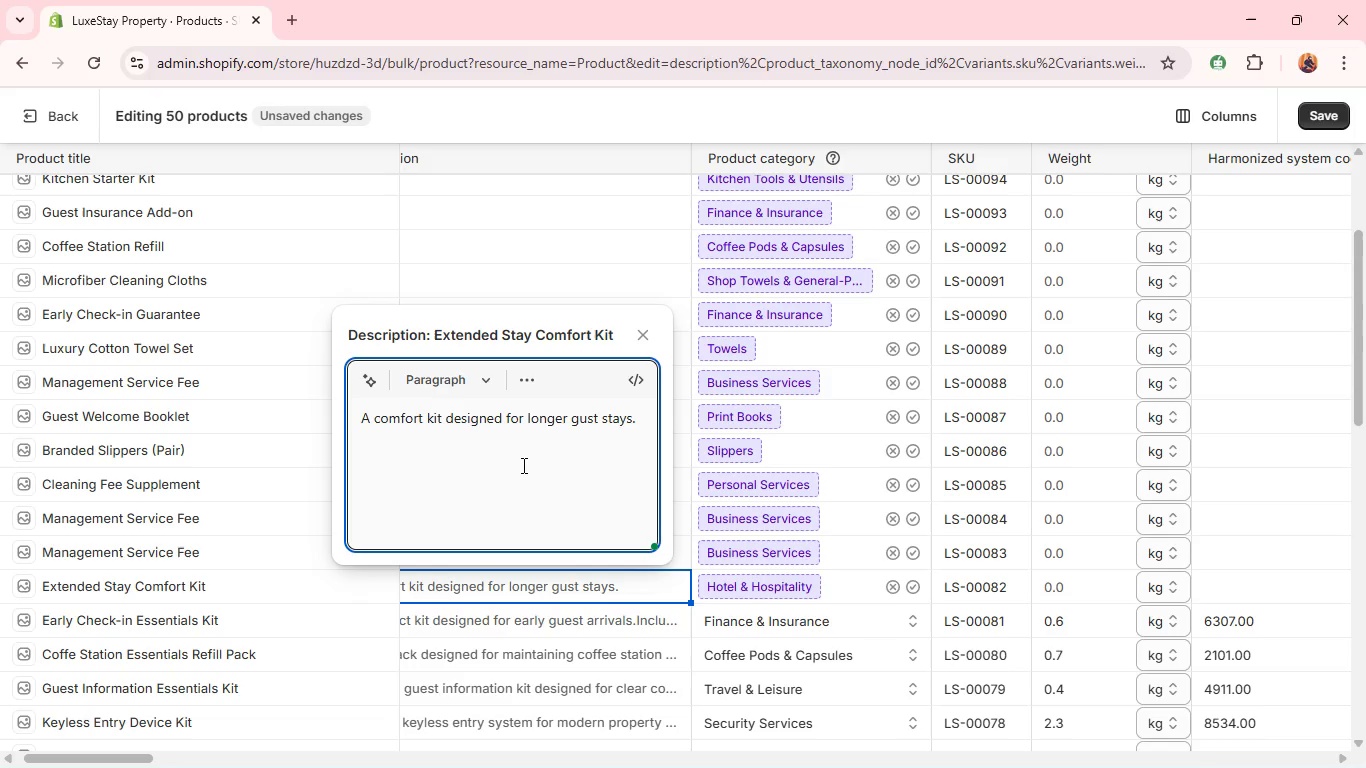 
key(Shift+Enter)
 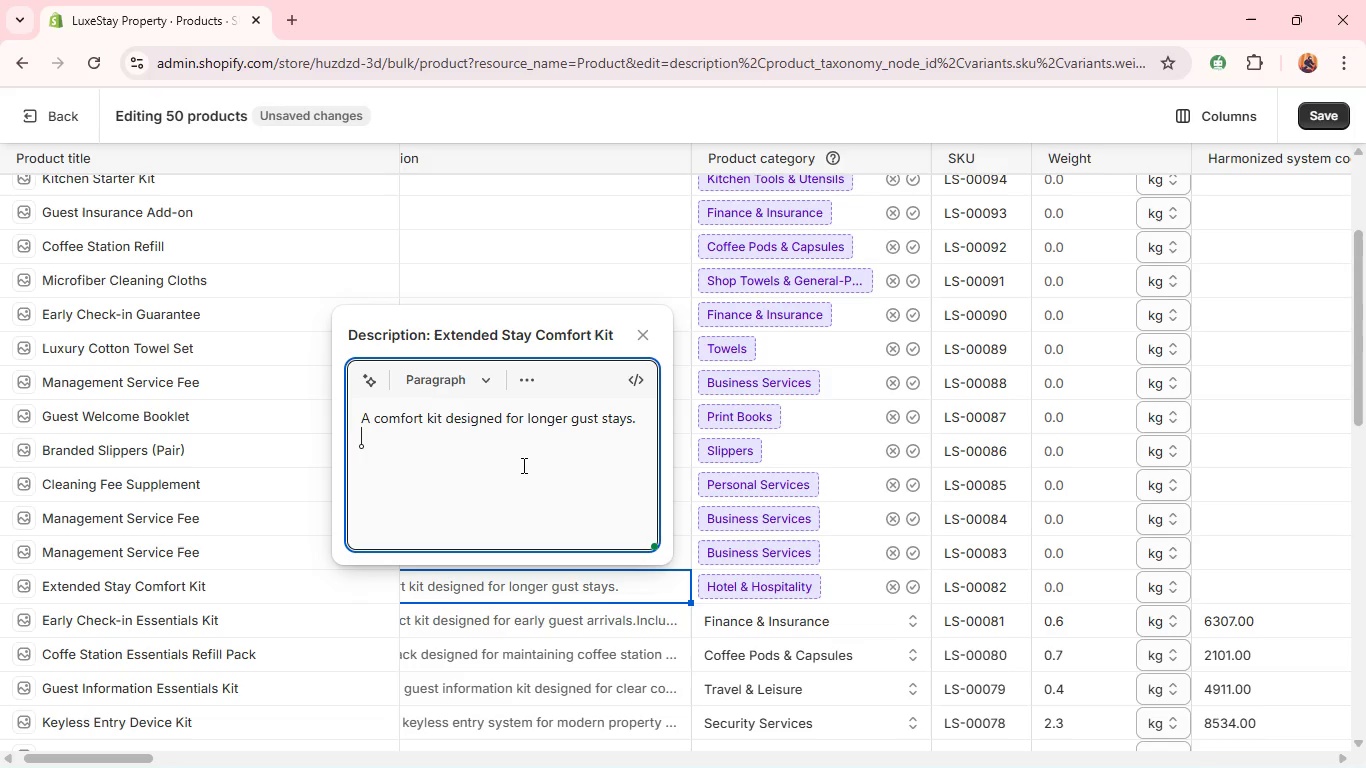 
type(Includes essential items for extended accomo)
key(Backspace)
type(mof)
key(Backspace)
type(dation needs.)
 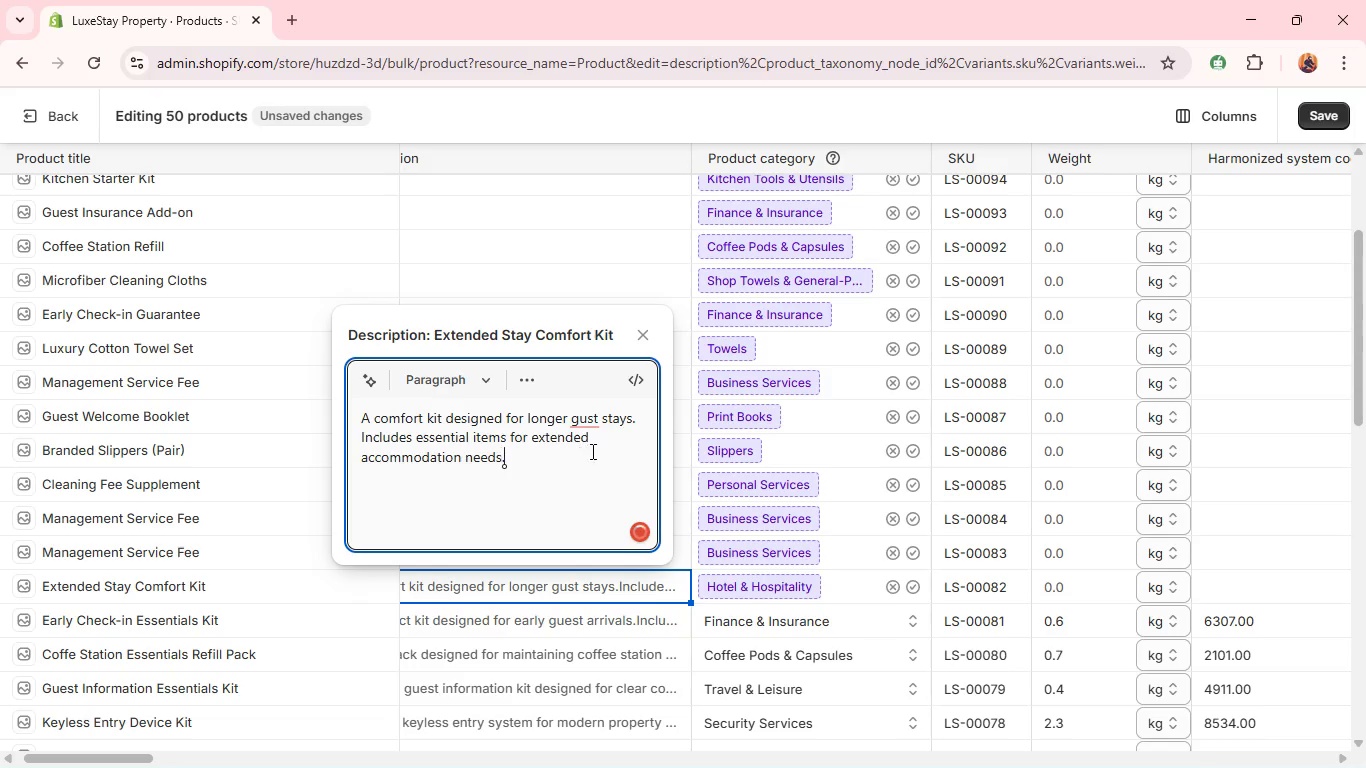 
mouse_move([582, 411])
 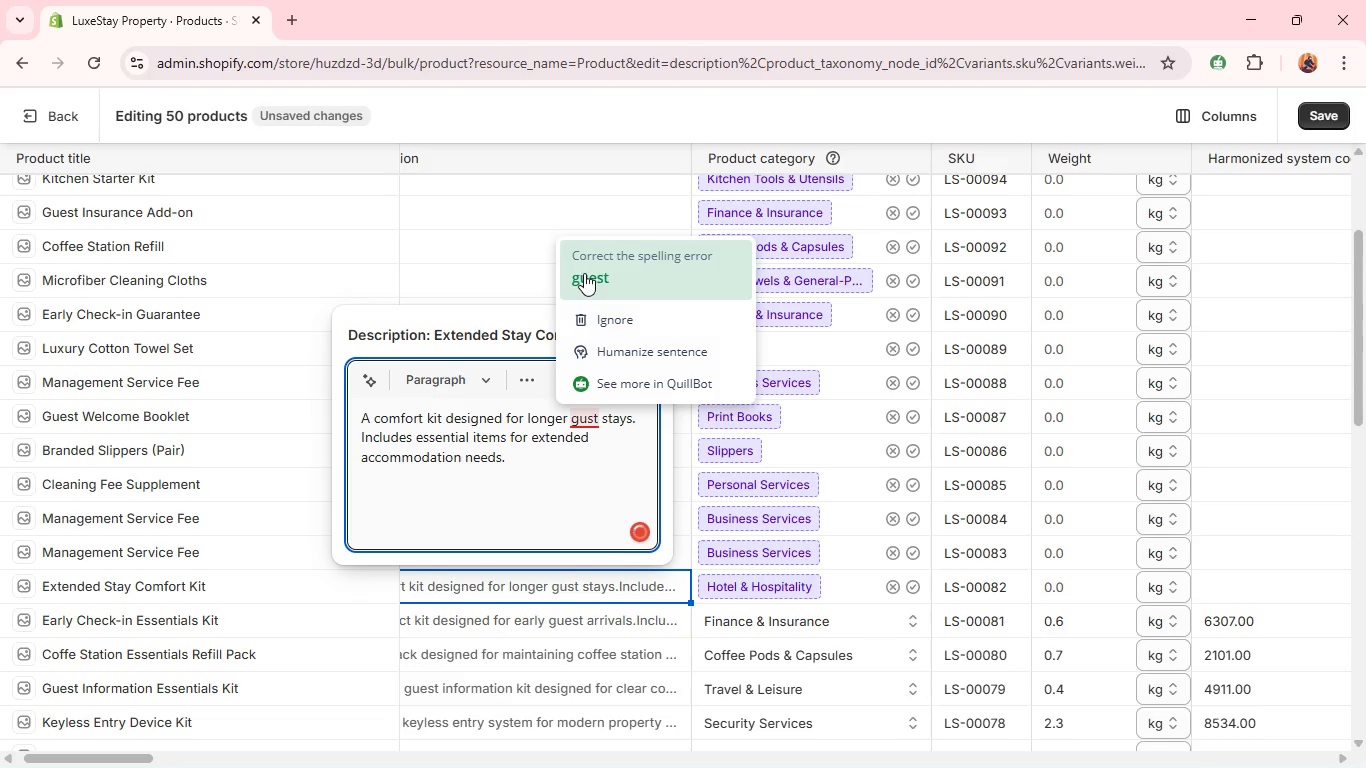 
left_click([584, 273])
 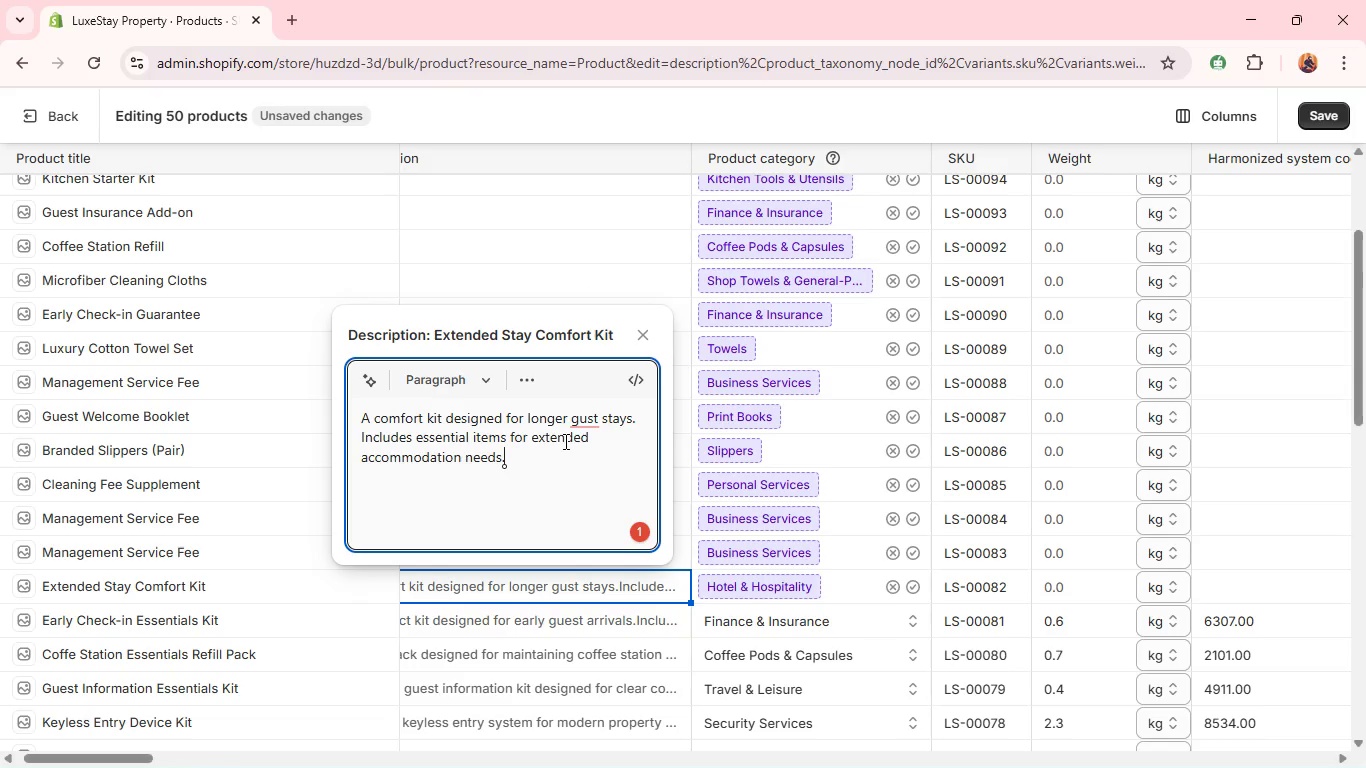 
key(Shift+Enter)
 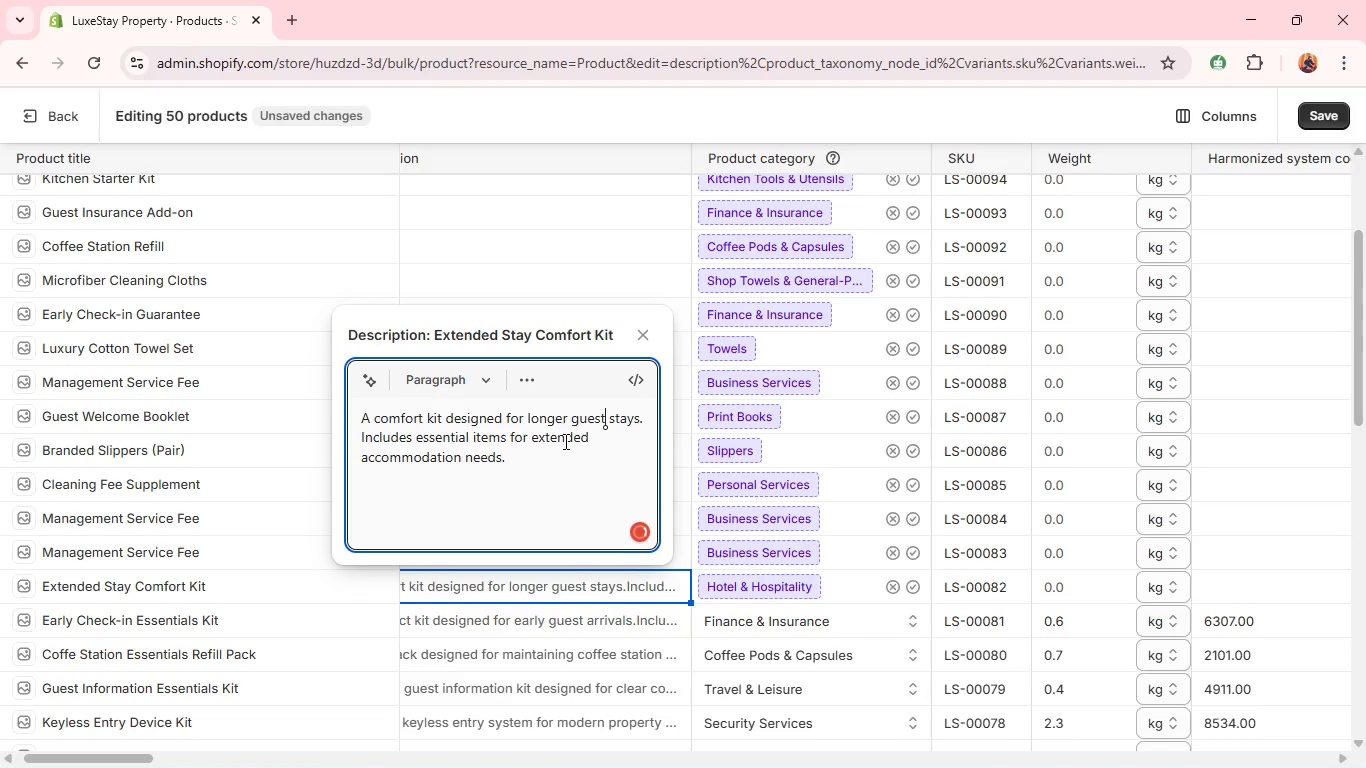 
hold_key(key=ShiftLeft, duration=0.53)
 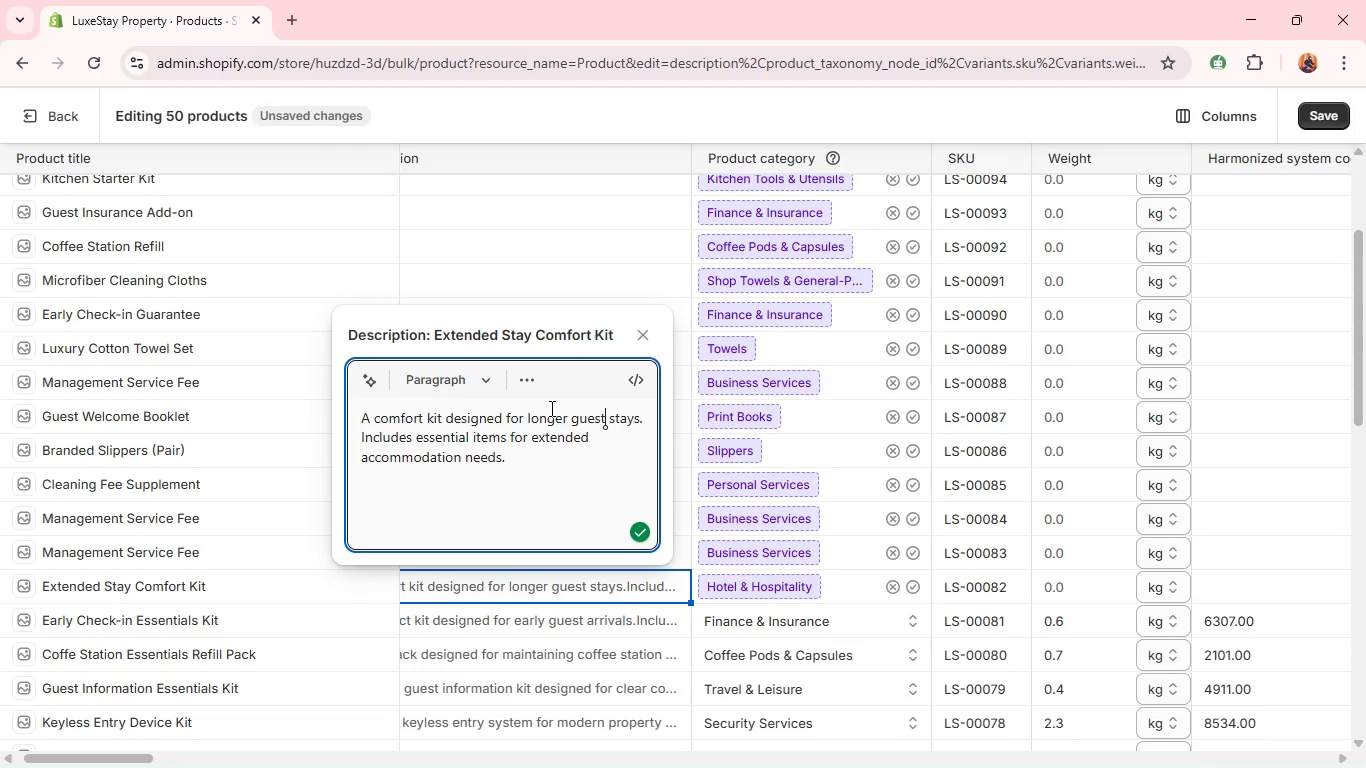 
type(ideal)
 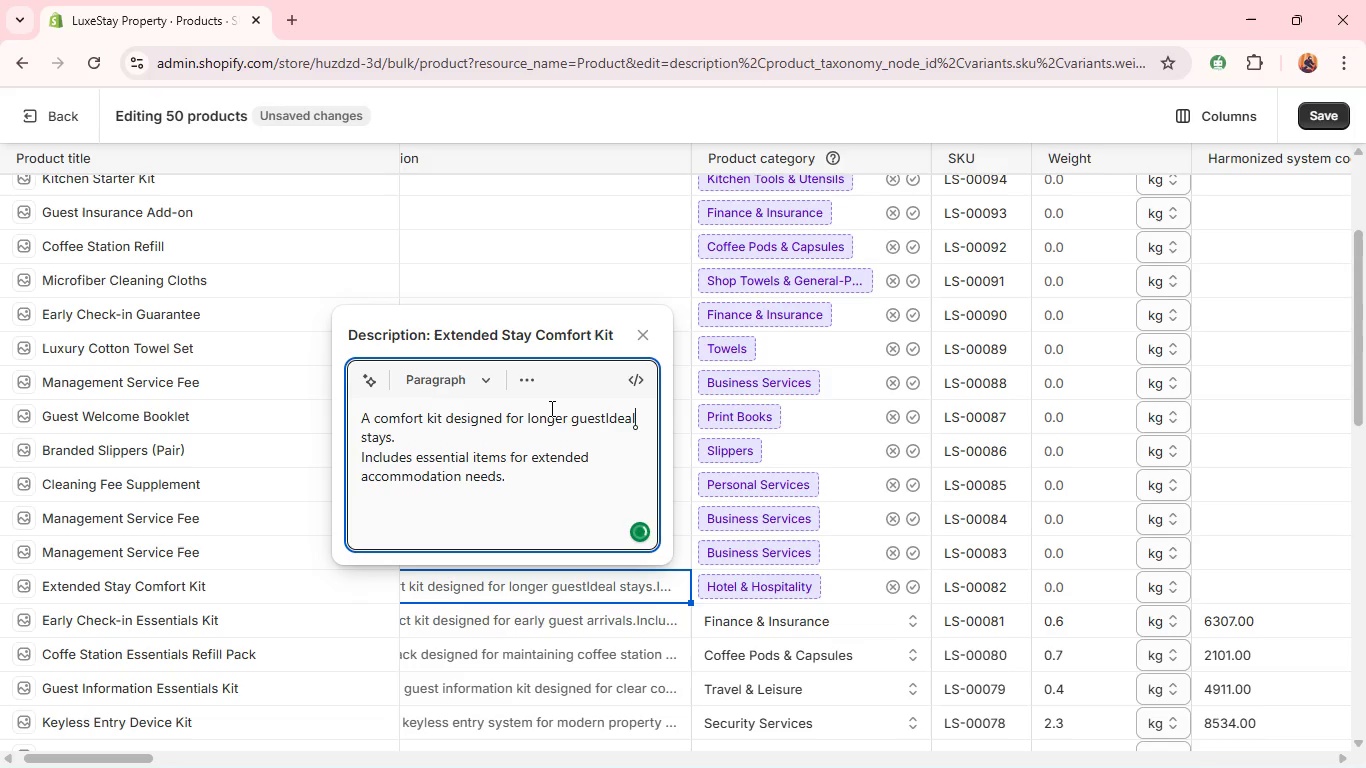 
key(Control+Z)
 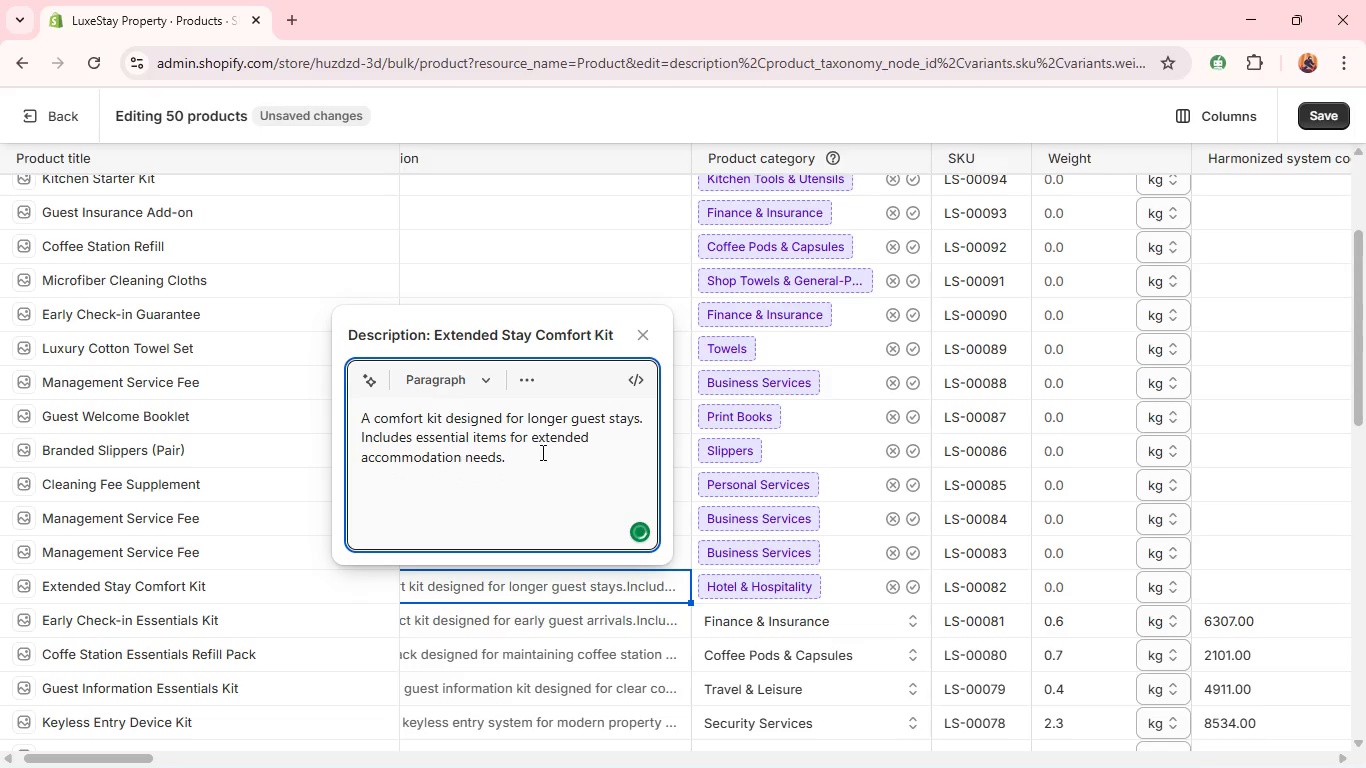 
left_click([541, 460])
 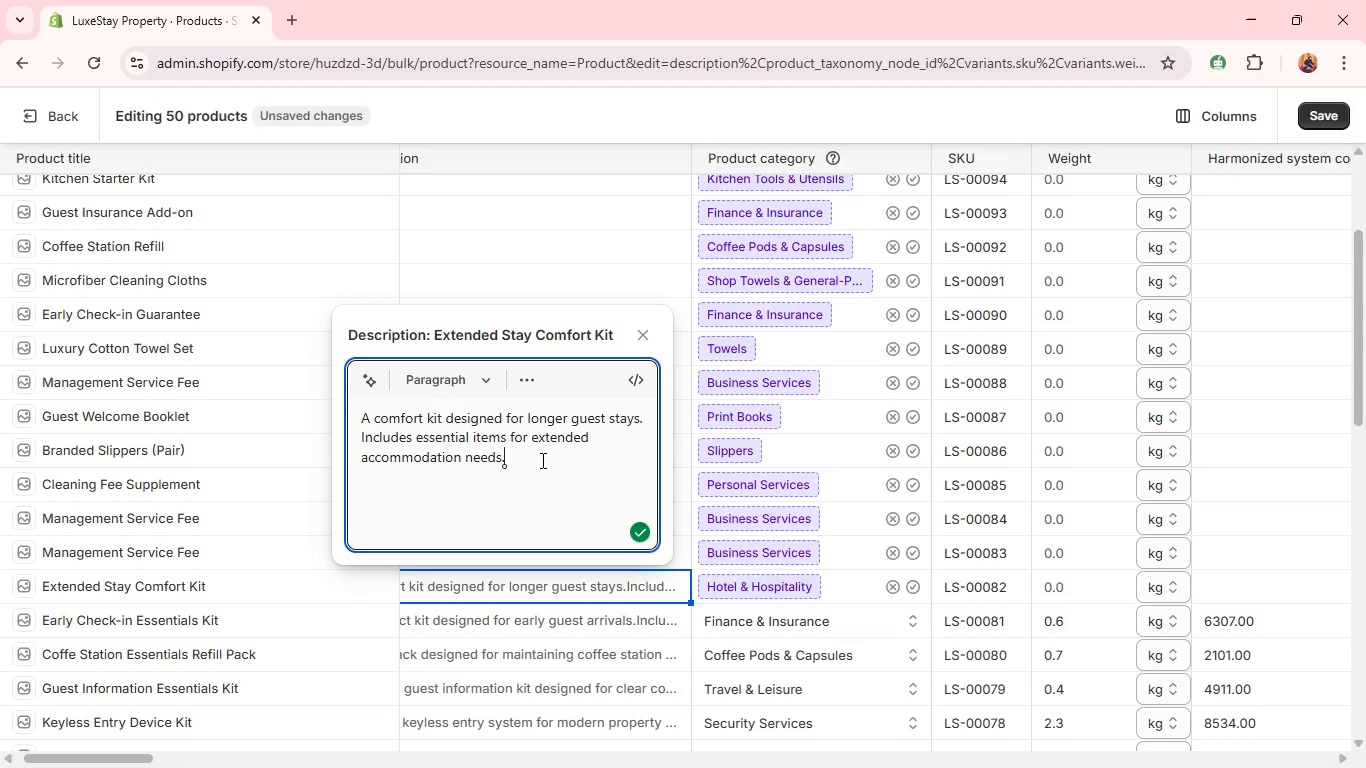 
key(Shift+ShiftRight)
 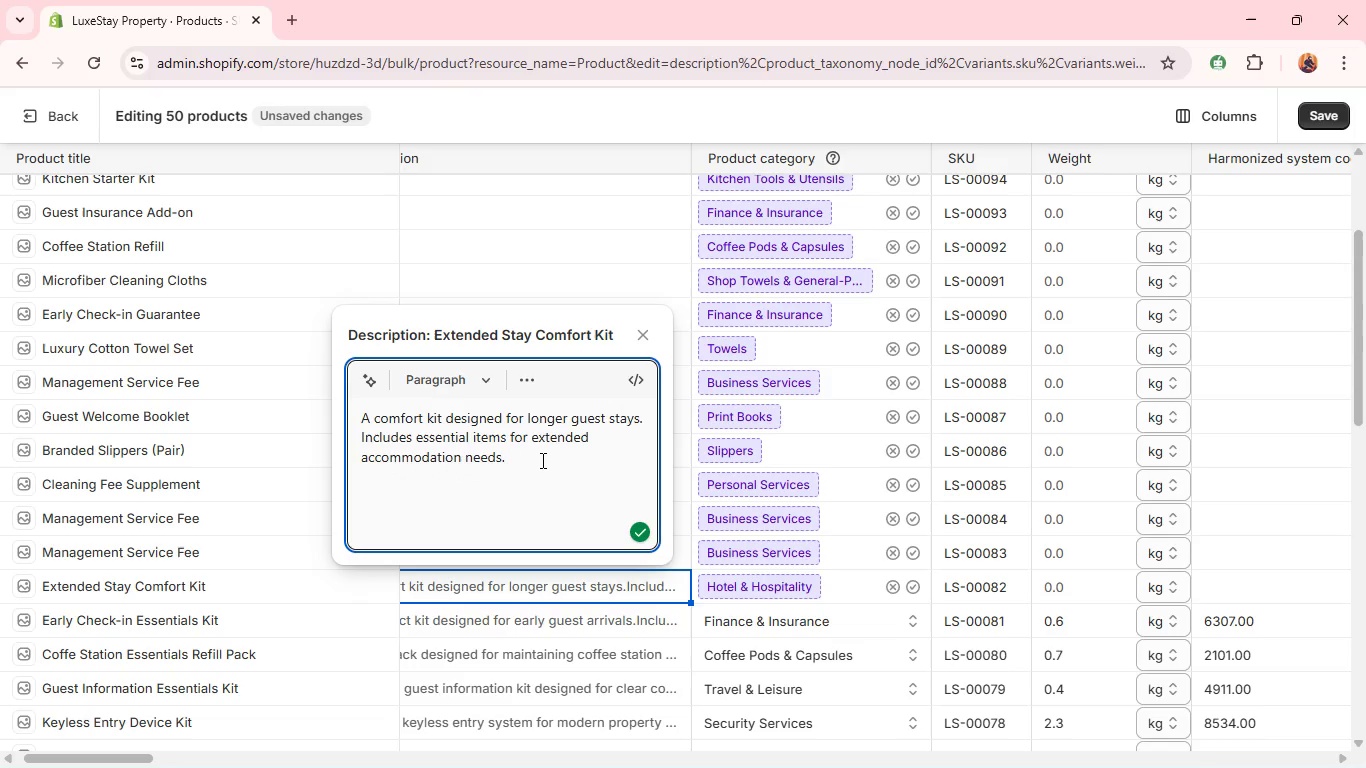 
key(Shift+Enter)
 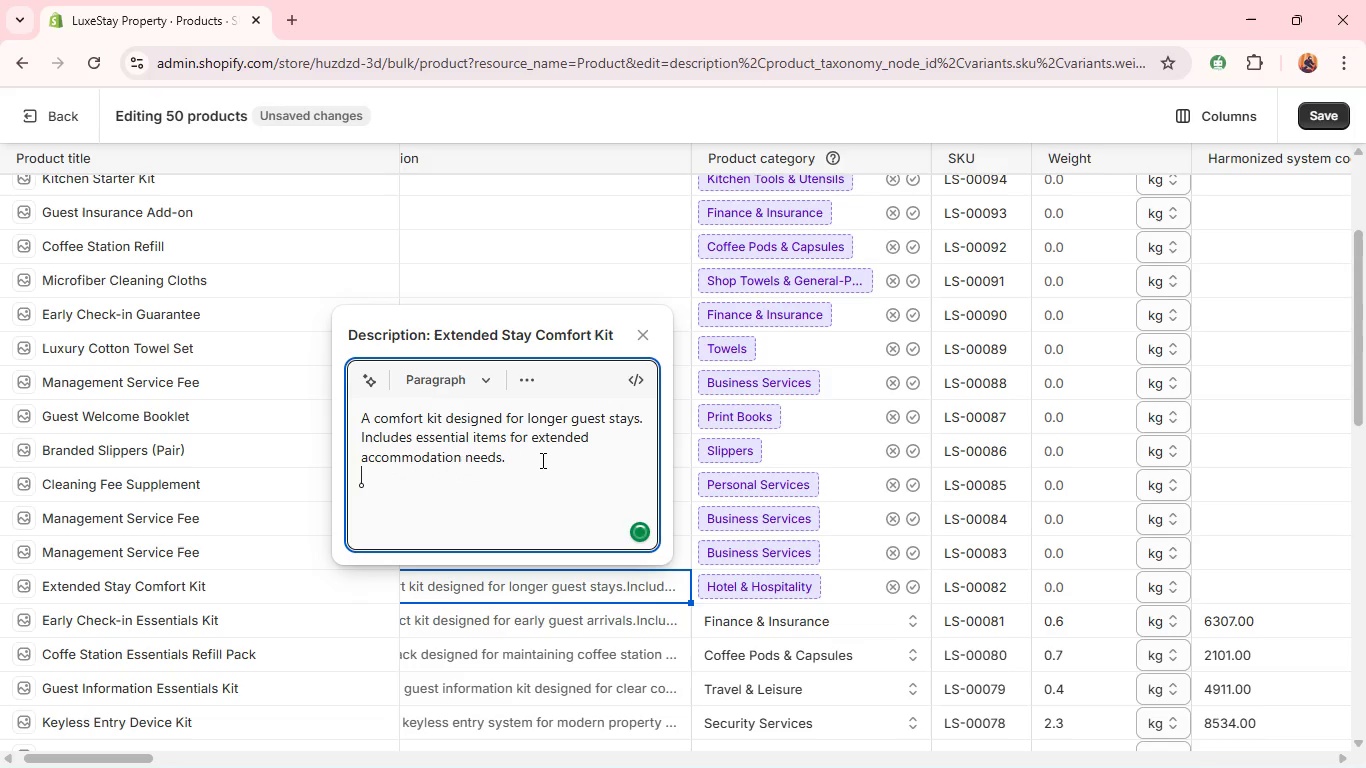 
key(Control+I)
 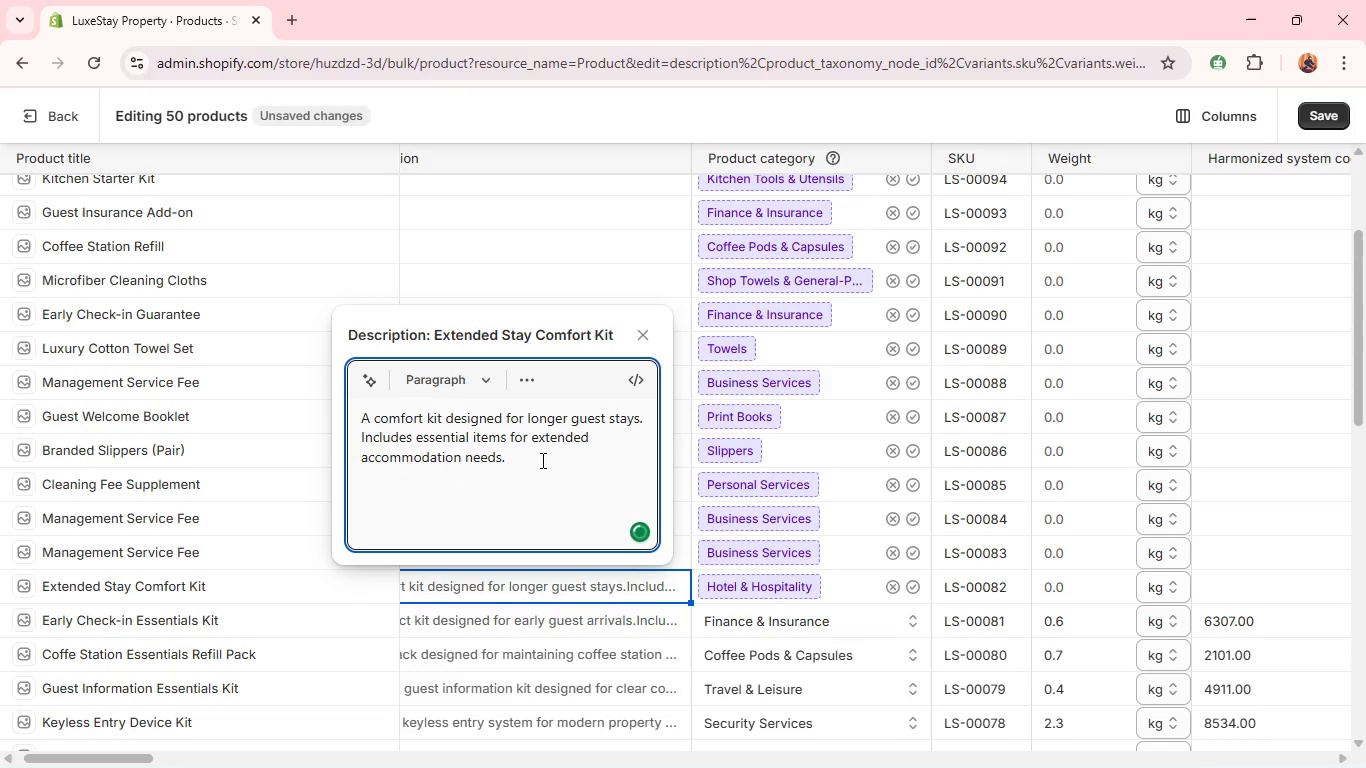 
type(deal for improvig)
key(Backspace)
type(ng )
 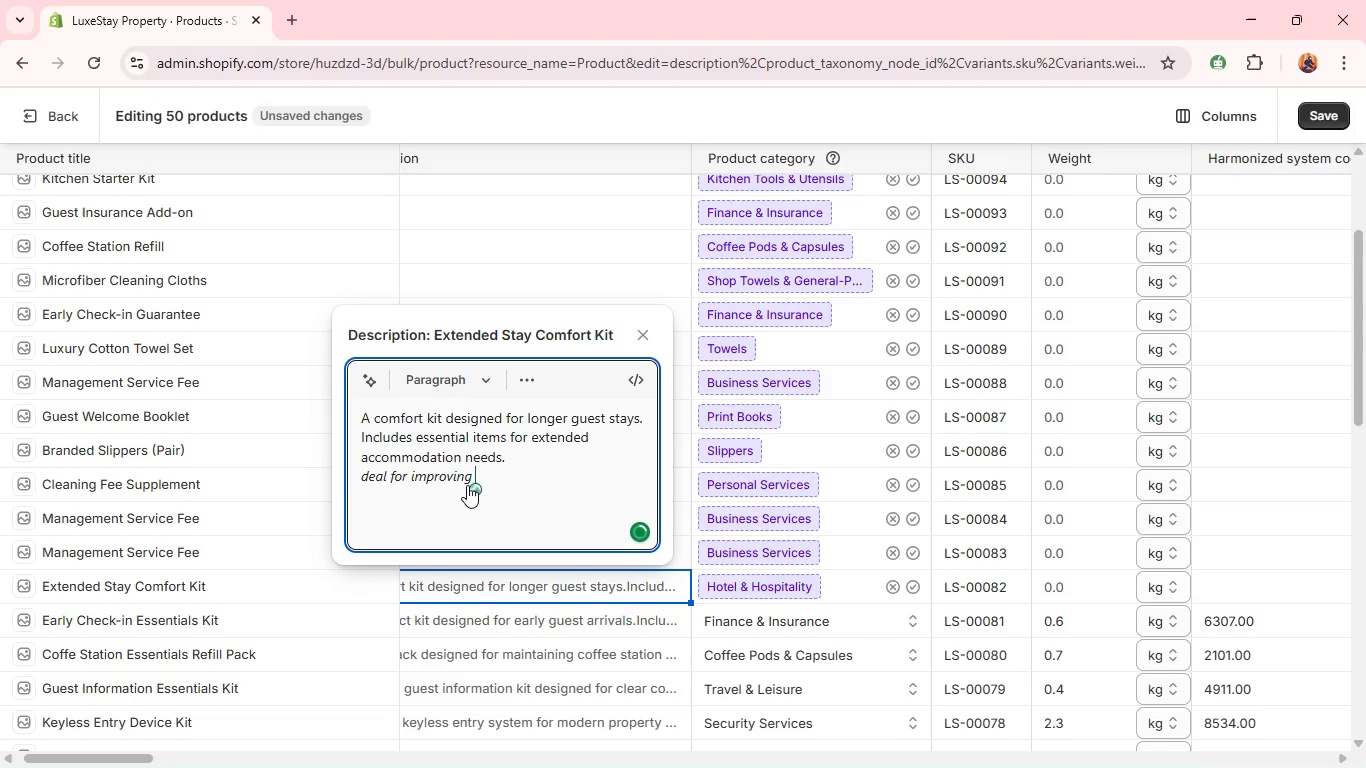 
double_click([466, 485])
 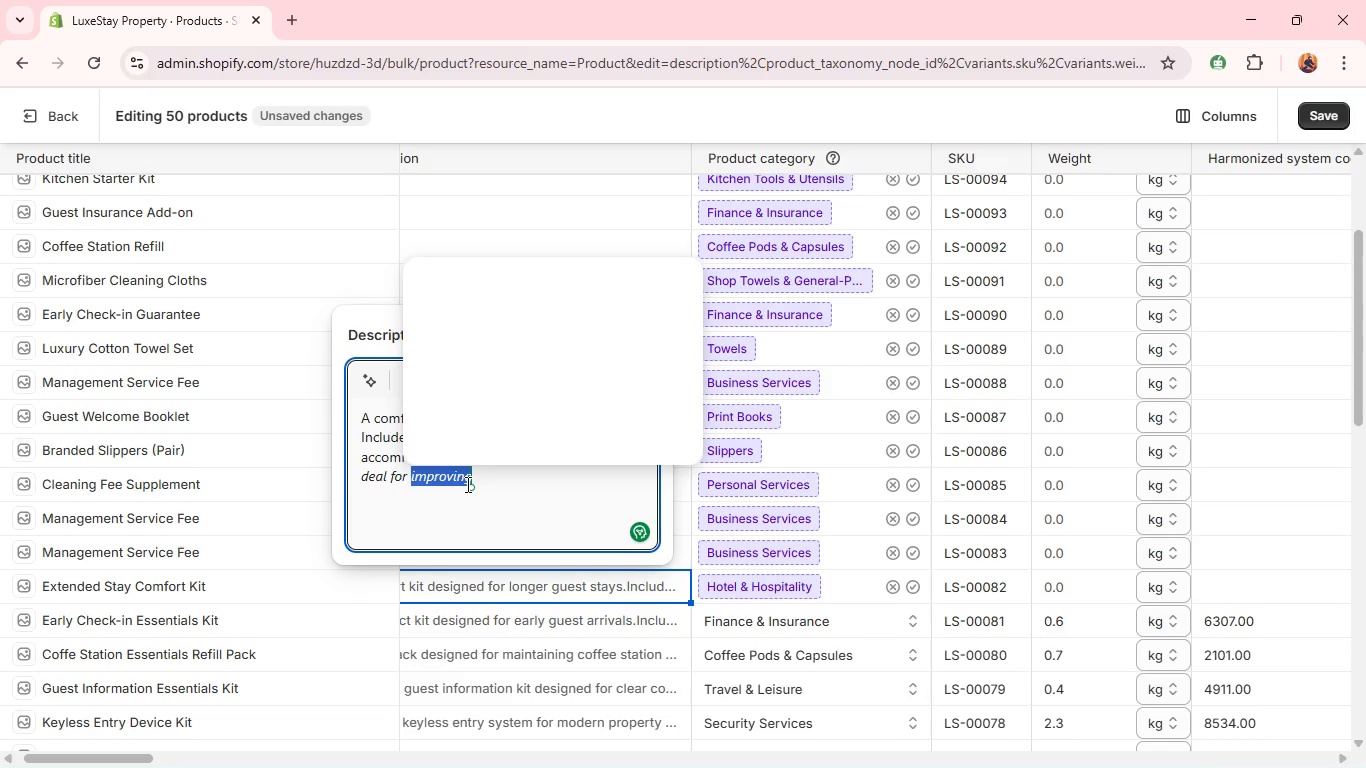 
mouse_move([448, 454])
 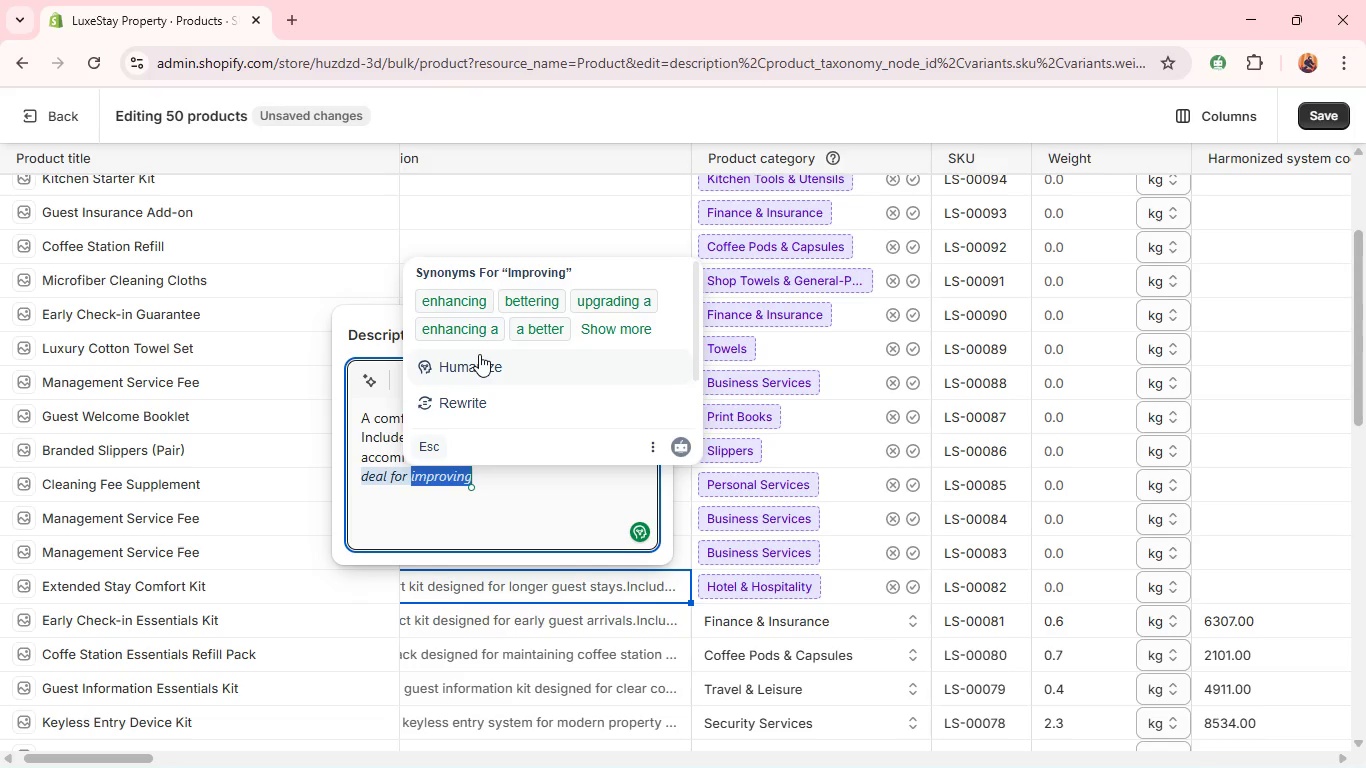 
left_click([479, 354])
 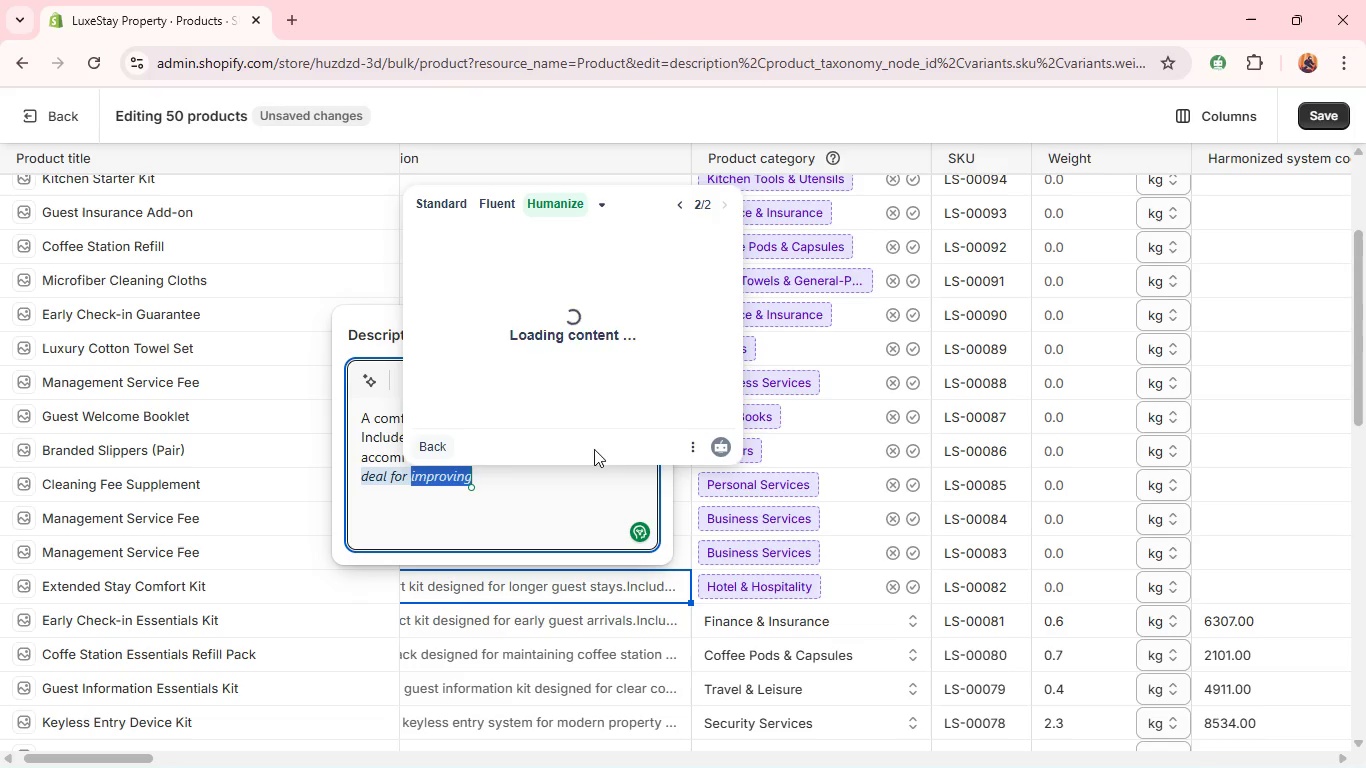 
left_click([446, 441])
 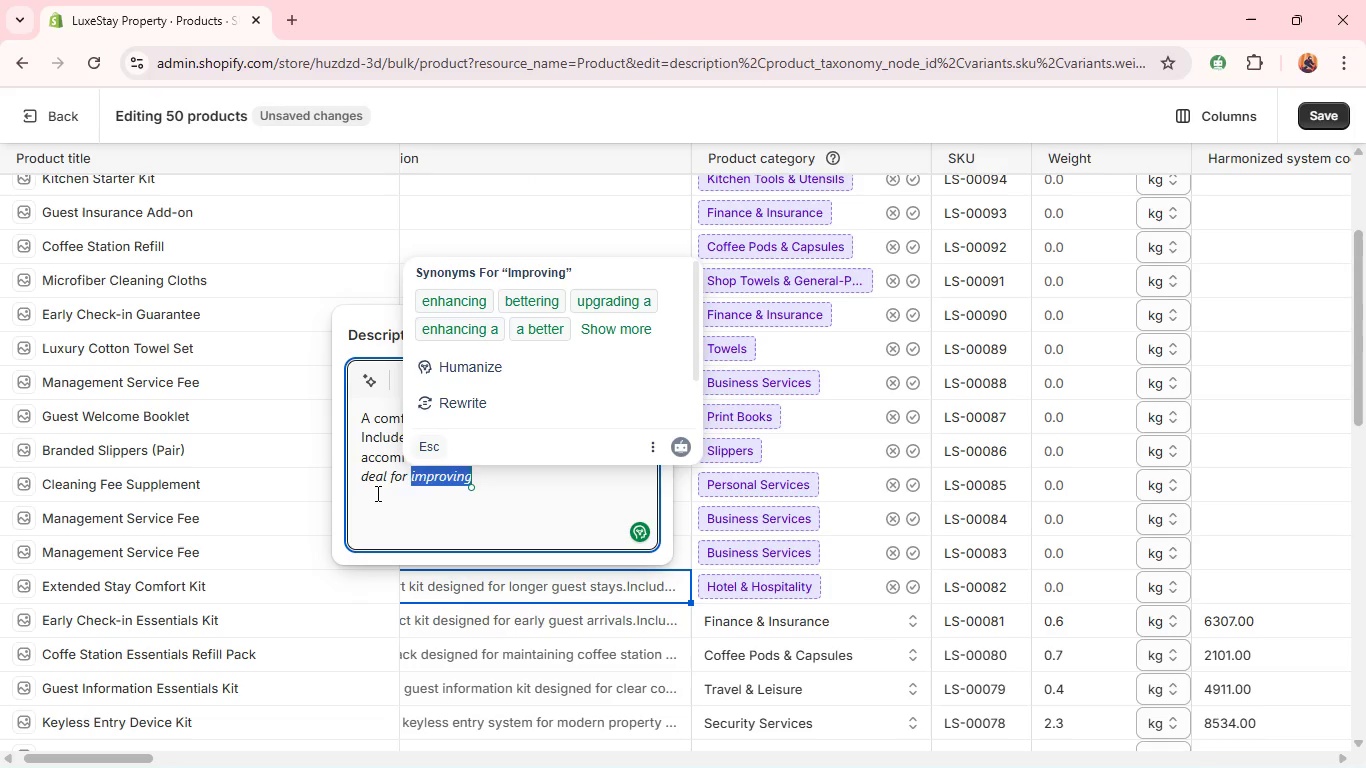 
left_click([376, 493])
 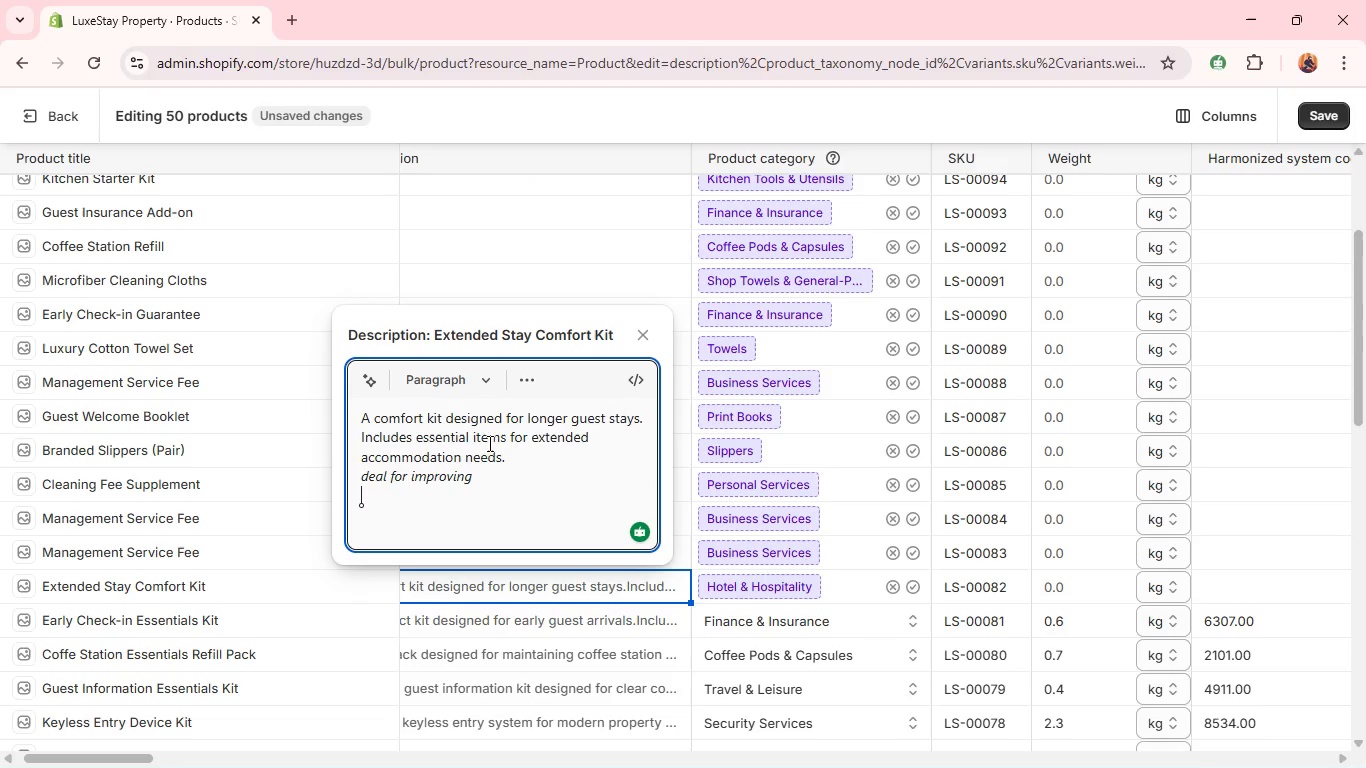 
left_click_drag(start_coordinate=[485, 469], to_coordinate=[358, 484])
 